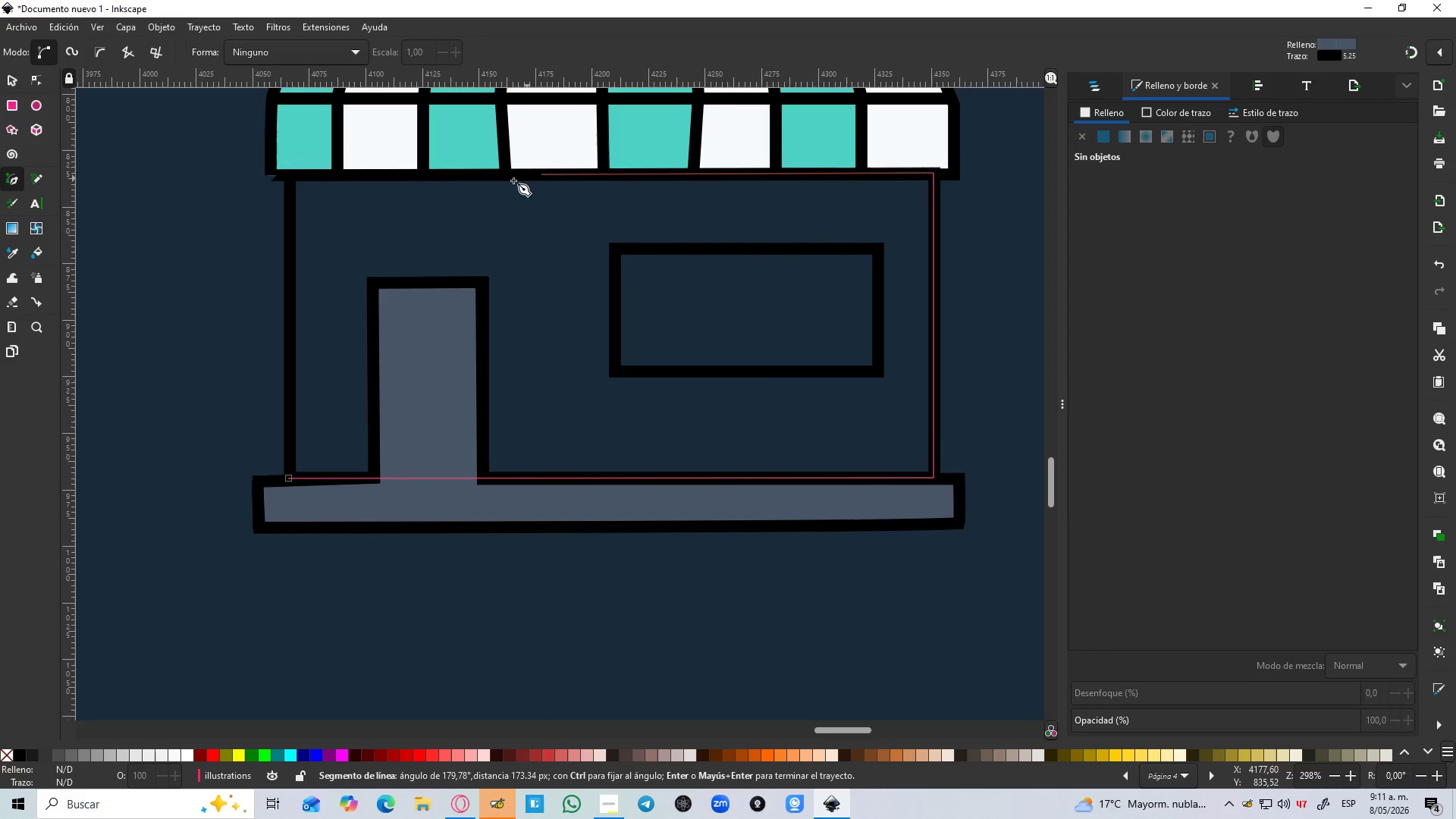 
hold_key(key=ControlLeft, duration=1.5)
 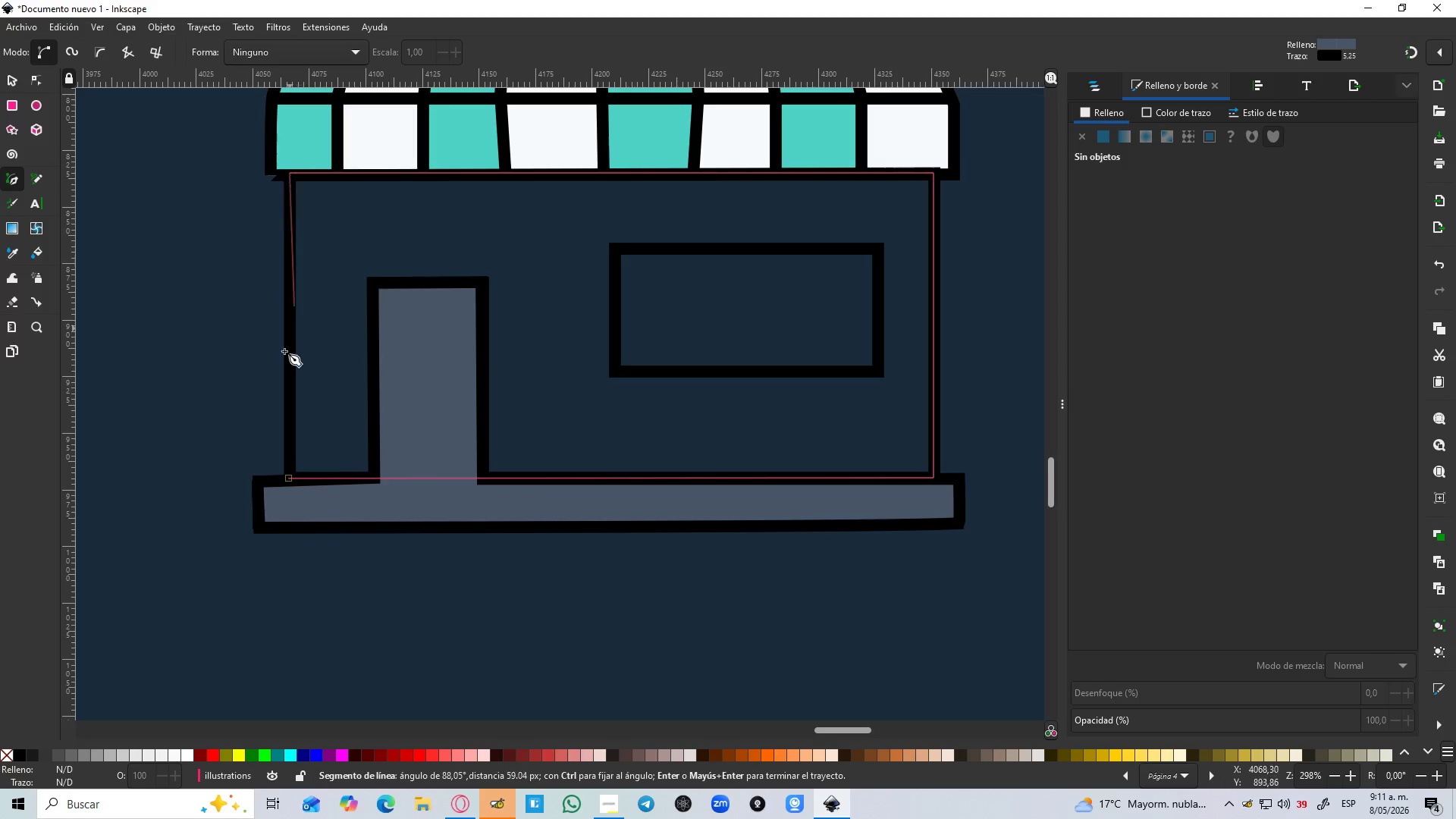 
hold_key(key=ControlLeft, duration=0.42)
left_click([290, 185])
 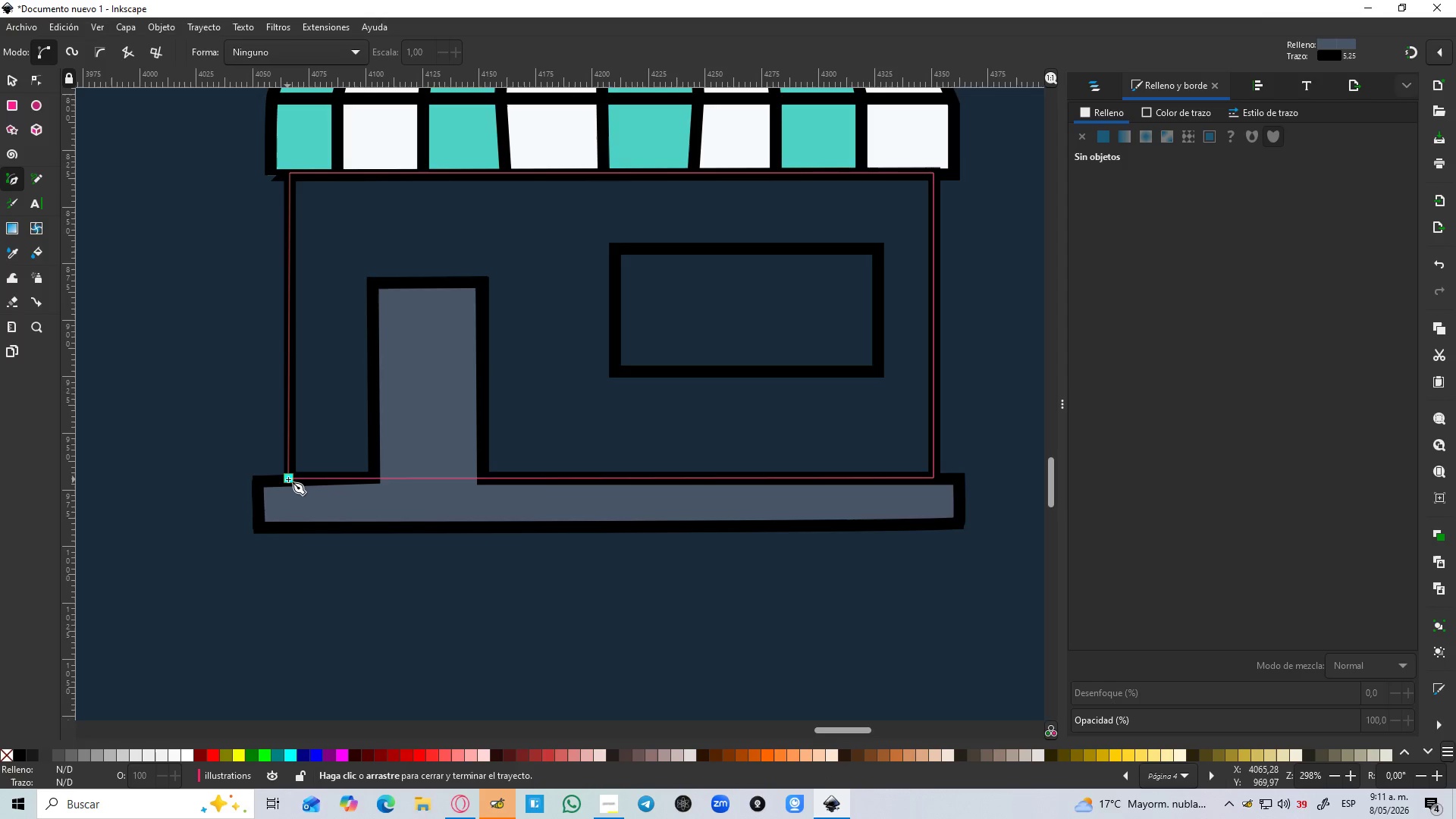 
left_click([288, 480])
 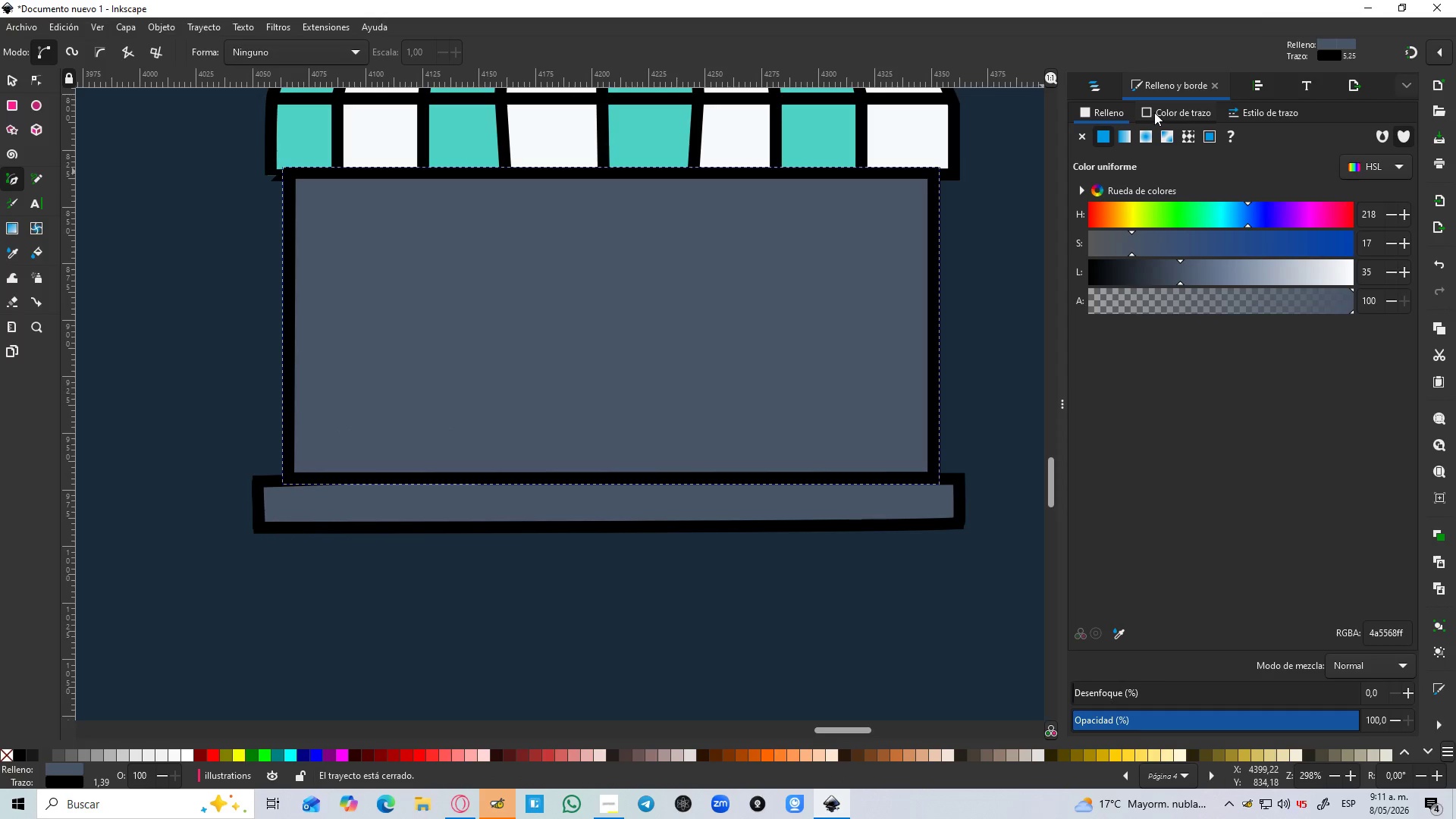 
left_click([1150, 112])
 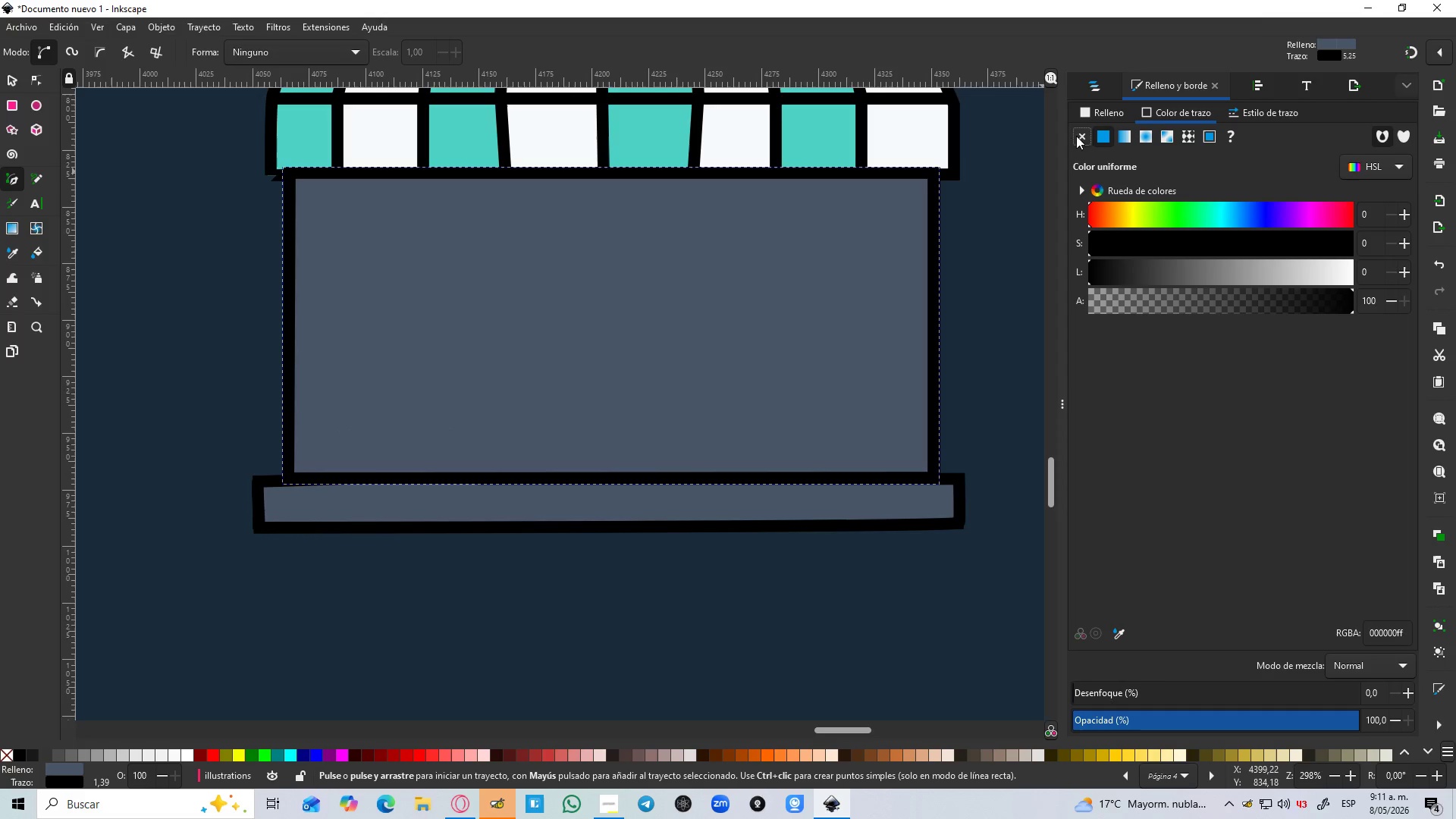 
left_click([1076, 136])
 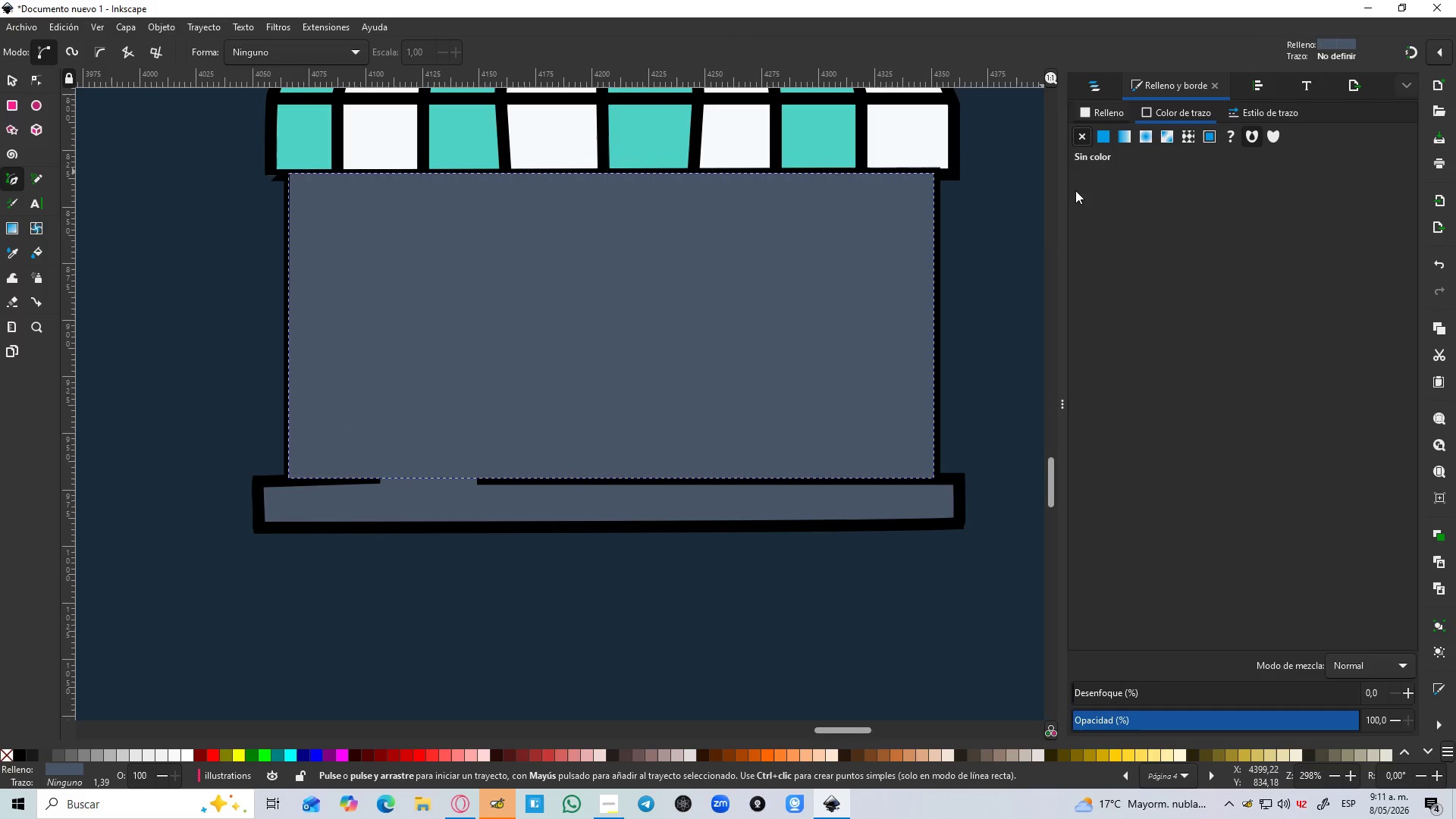 
key(S)
 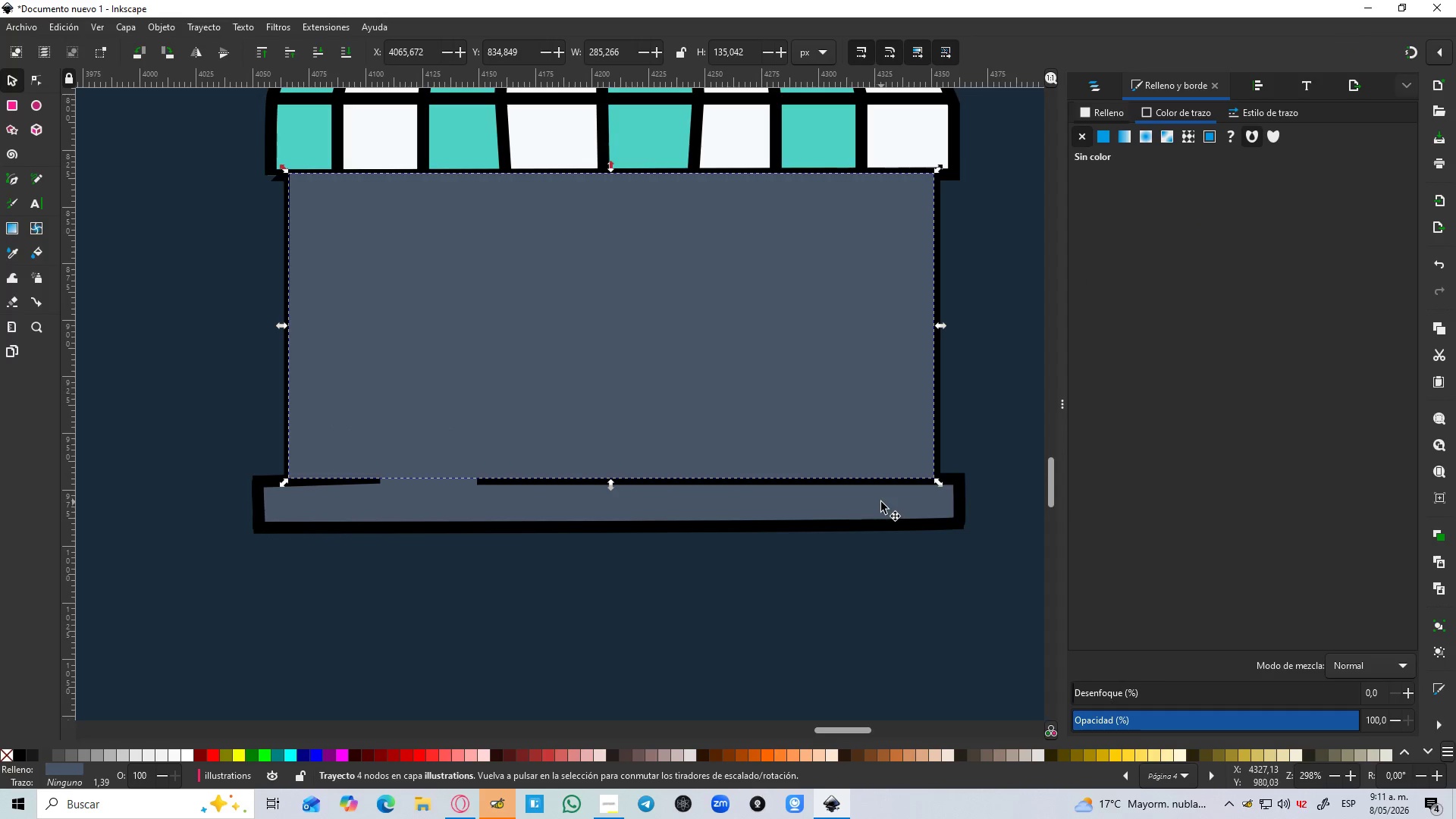 
left_click([881, 502])
 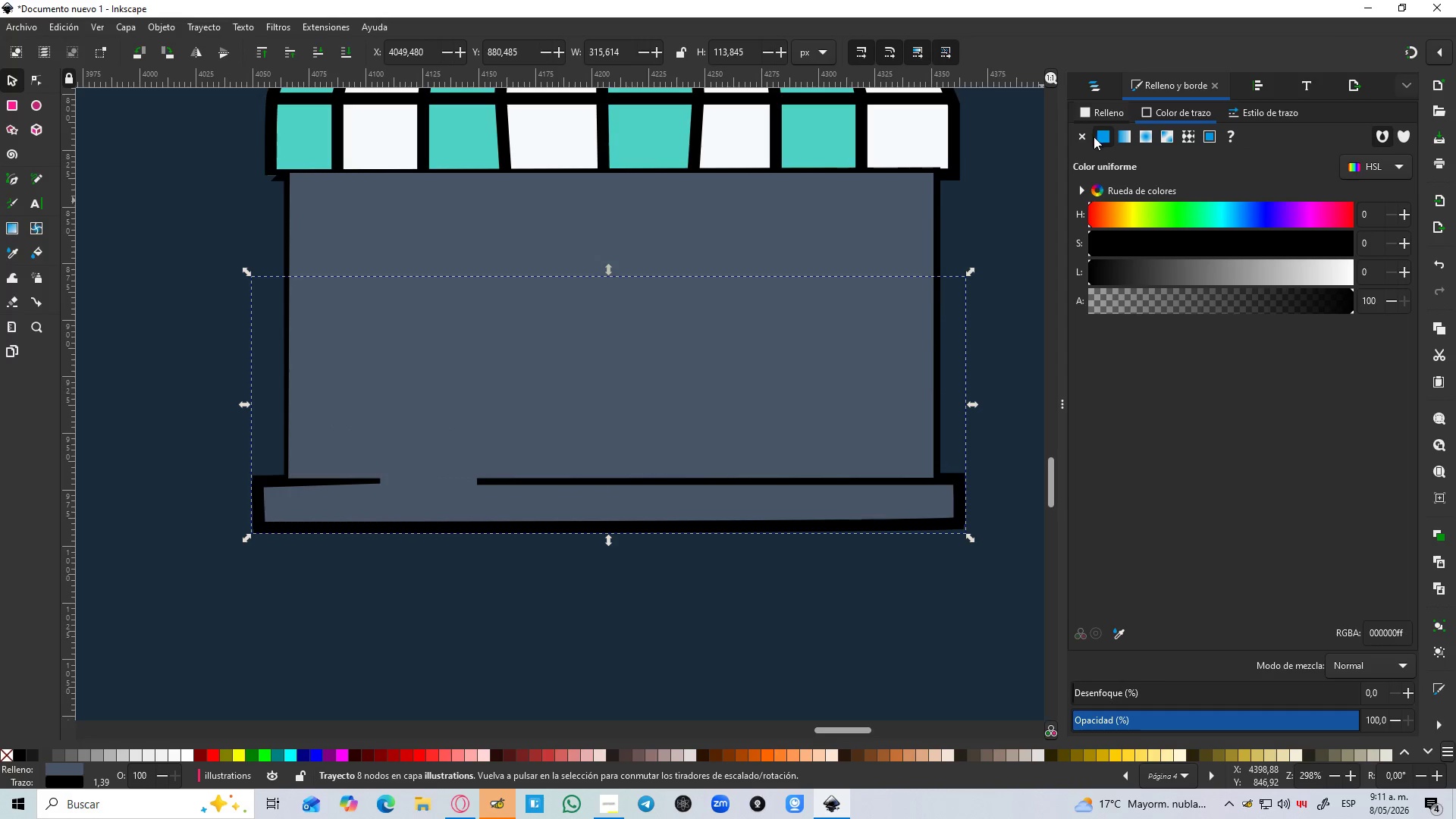 
left_click([1083, 139])
 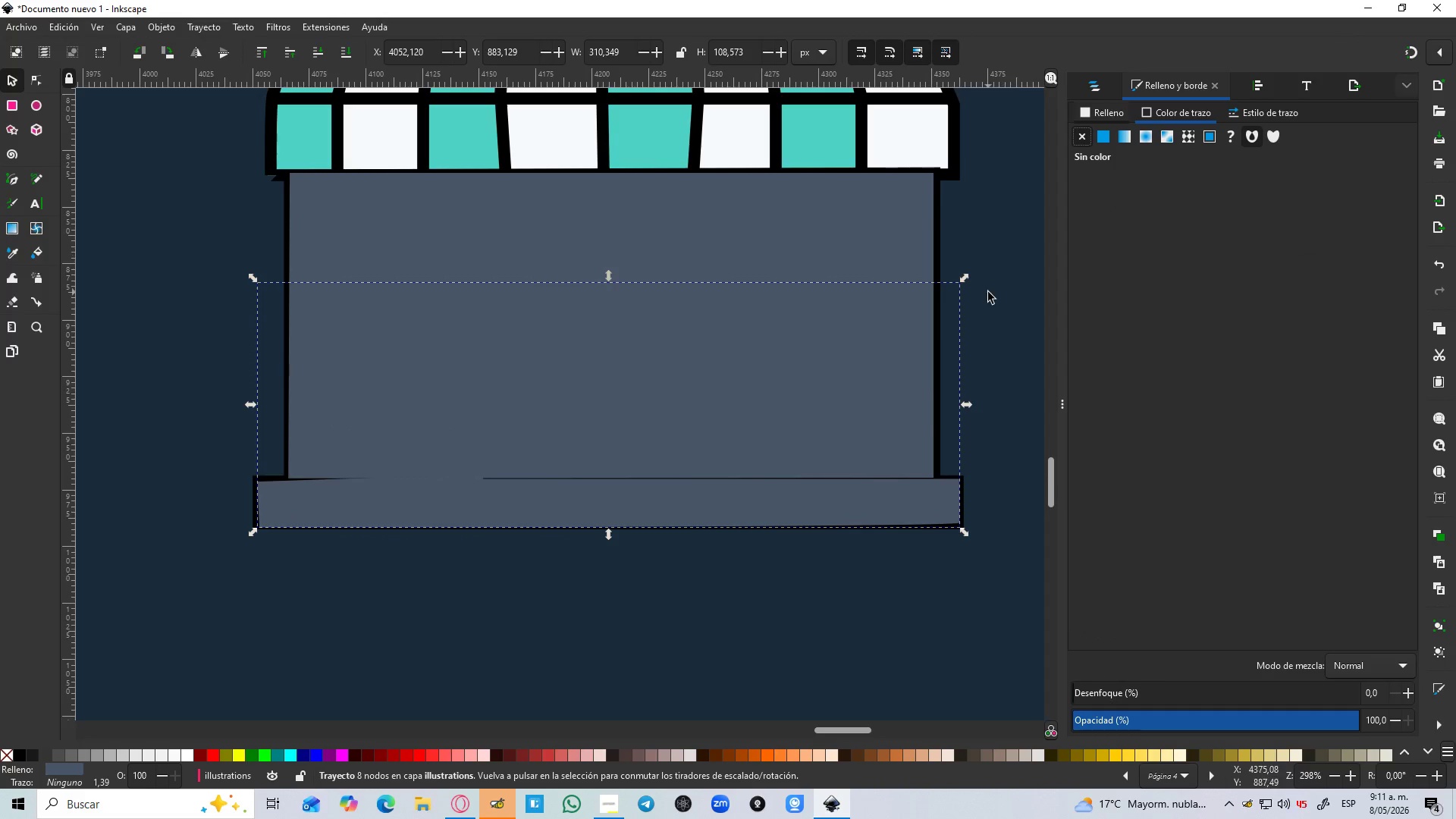 
left_click([858, 244])
 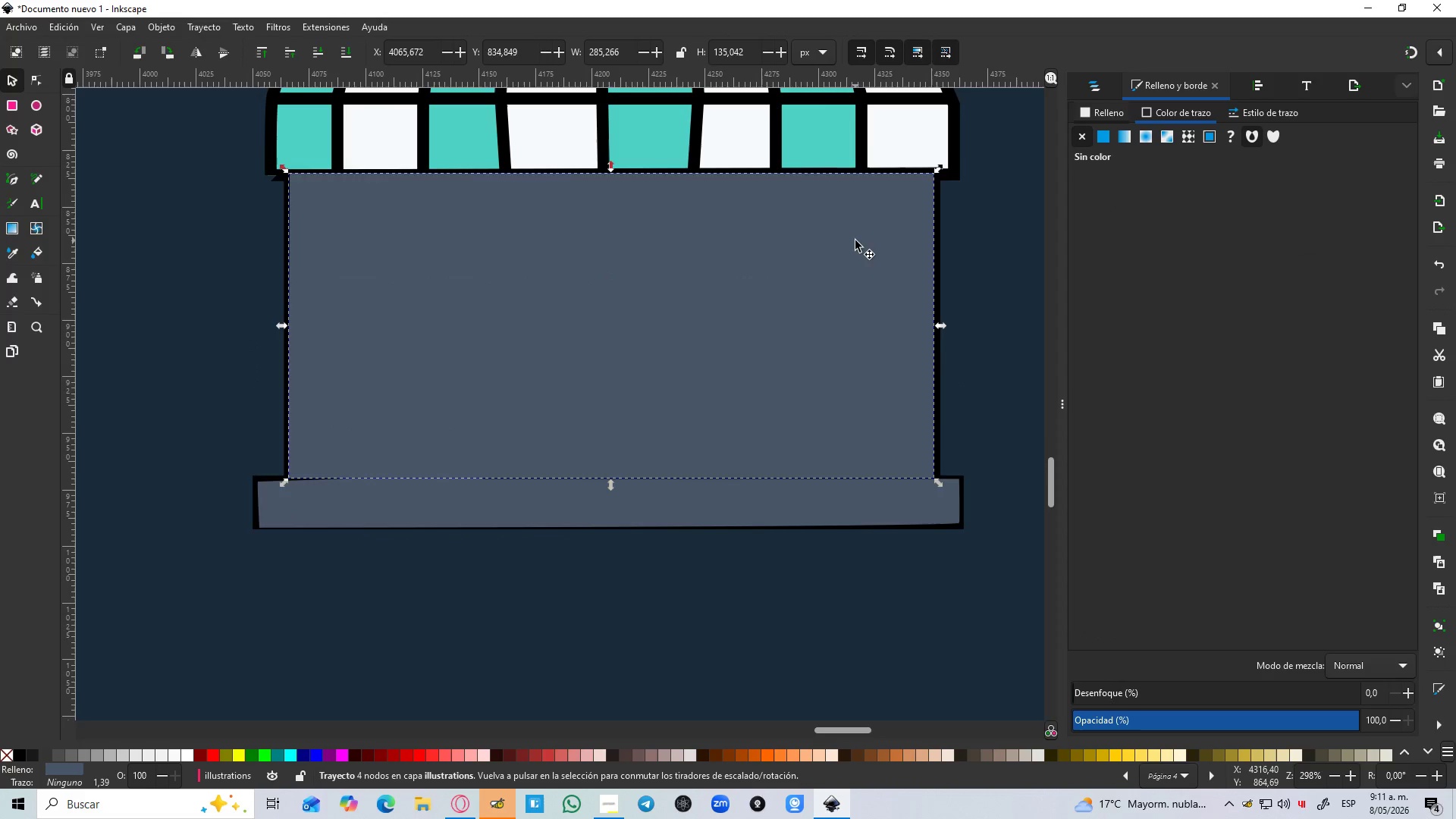 
key(D)
 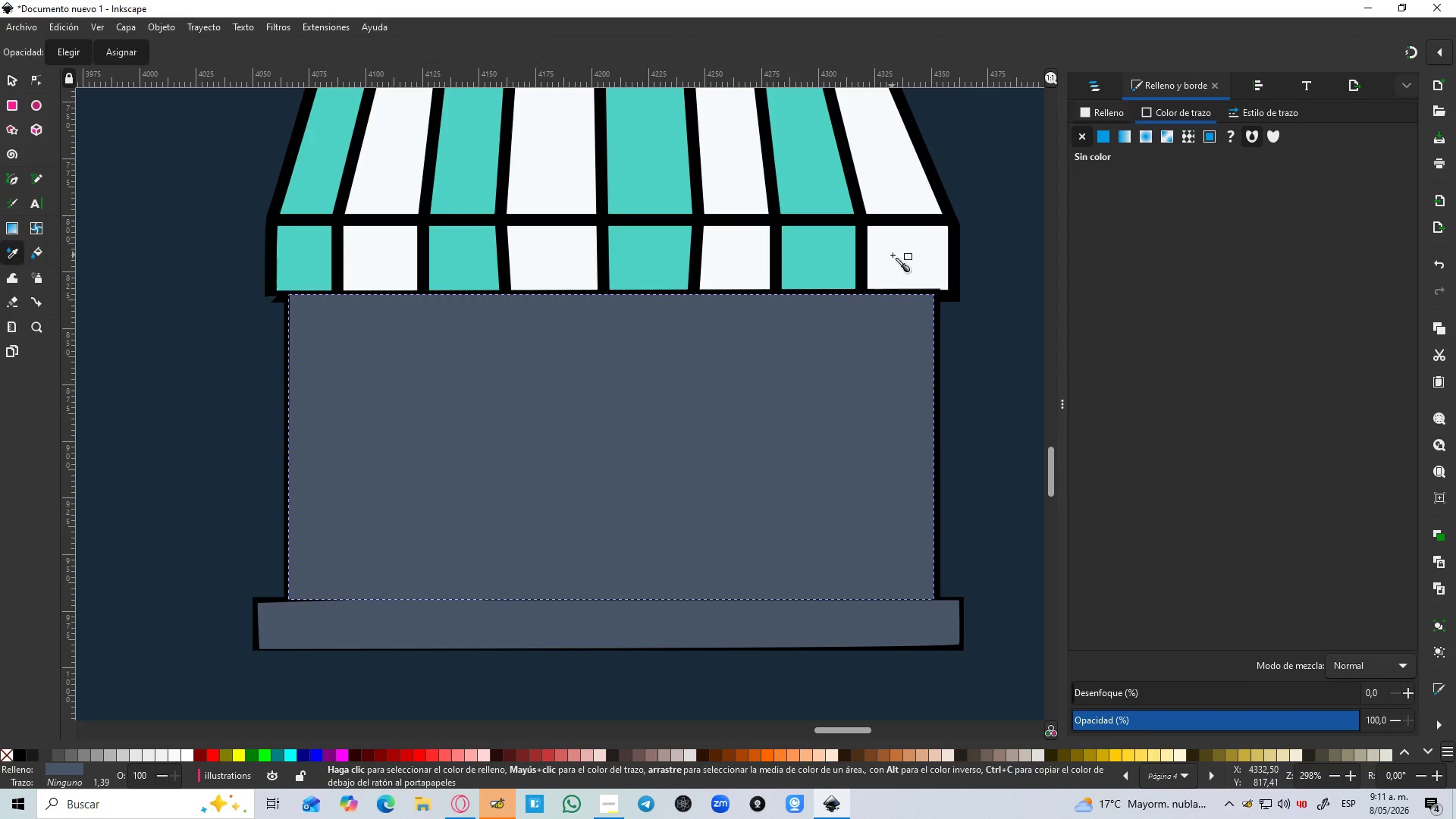 
scroll: coordinate [855, 240], scroll_direction: up, amount: 2.0
 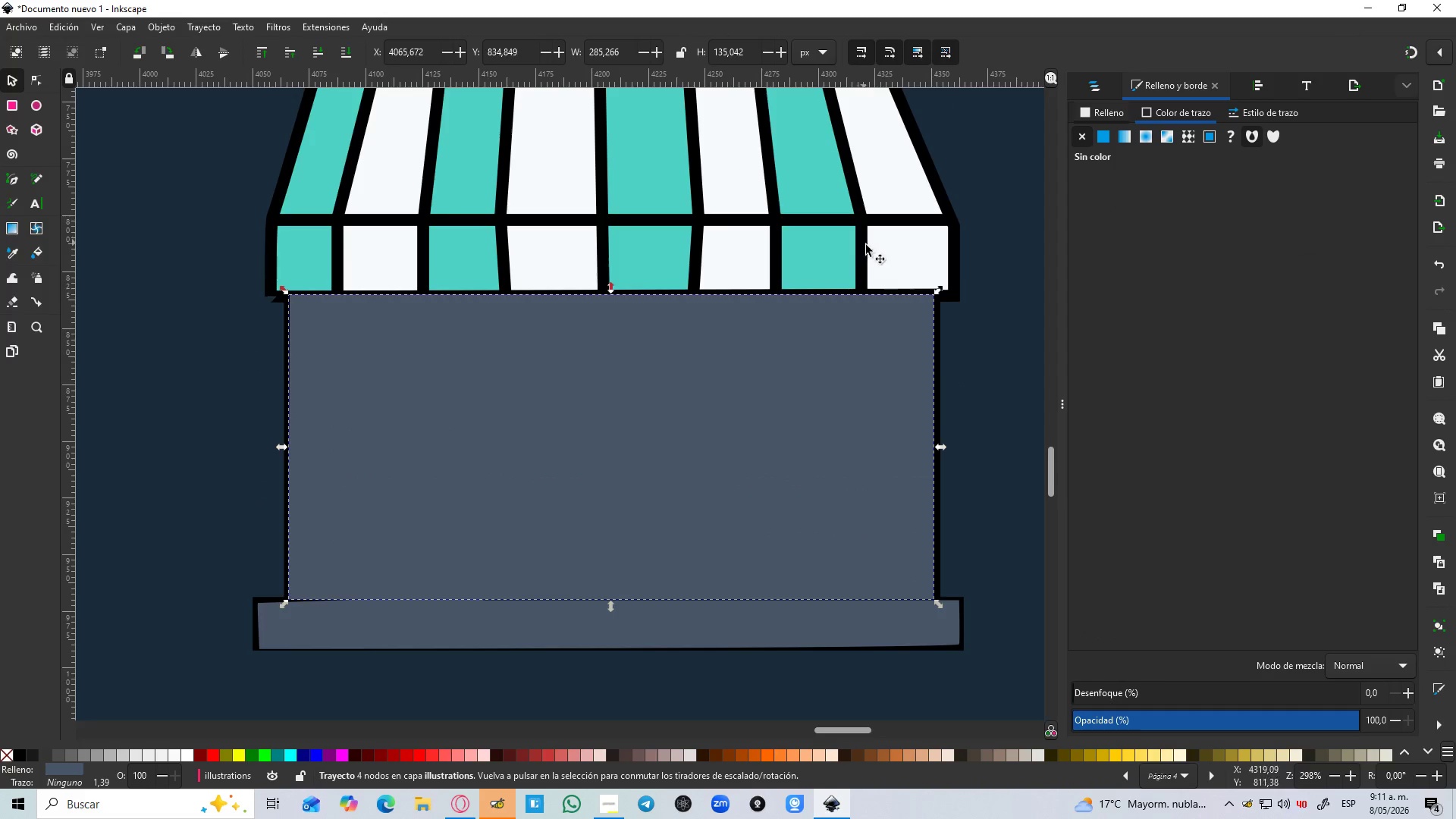 
left_click([893, 255])
 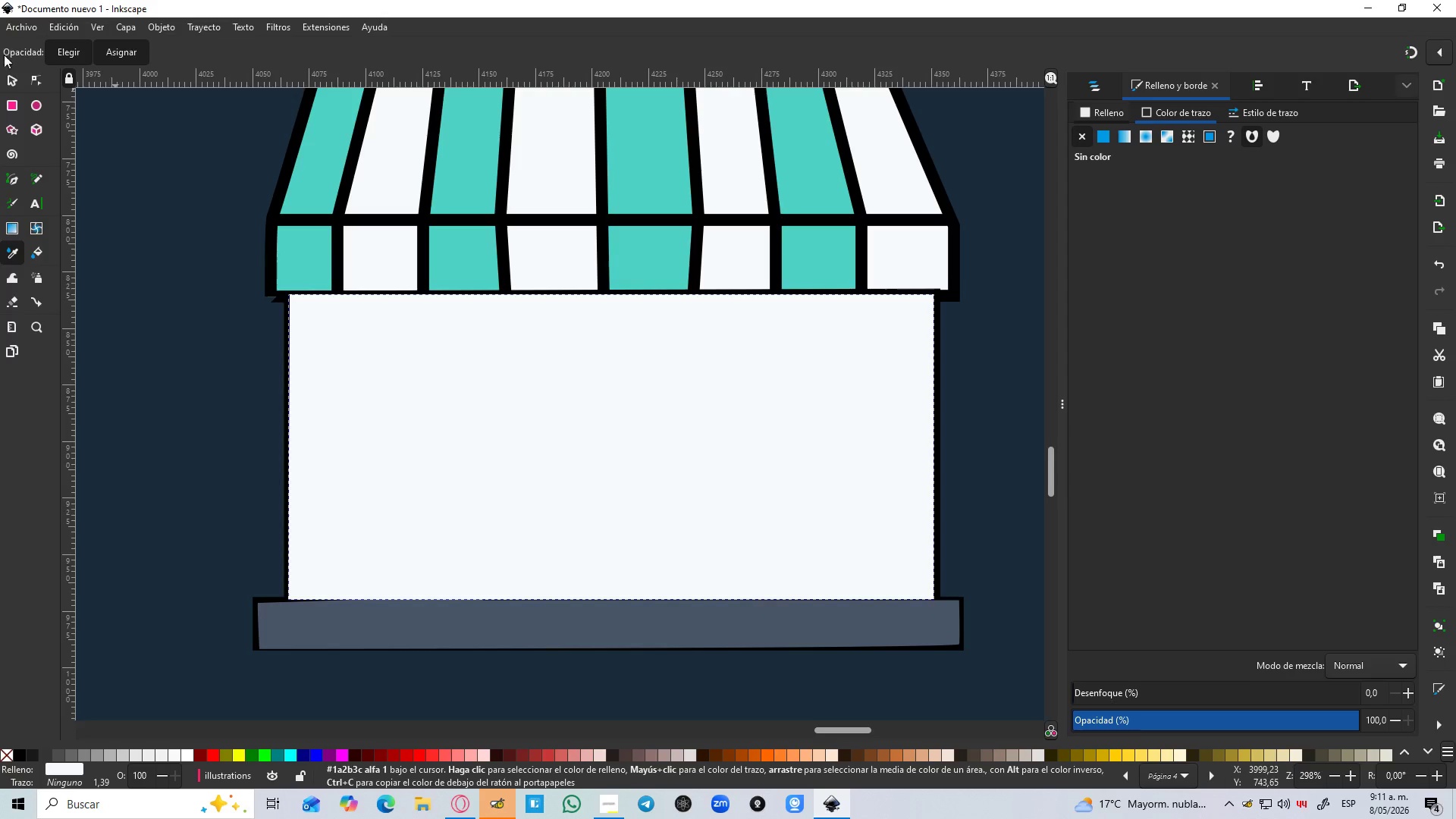 
left_click([6, 73])
 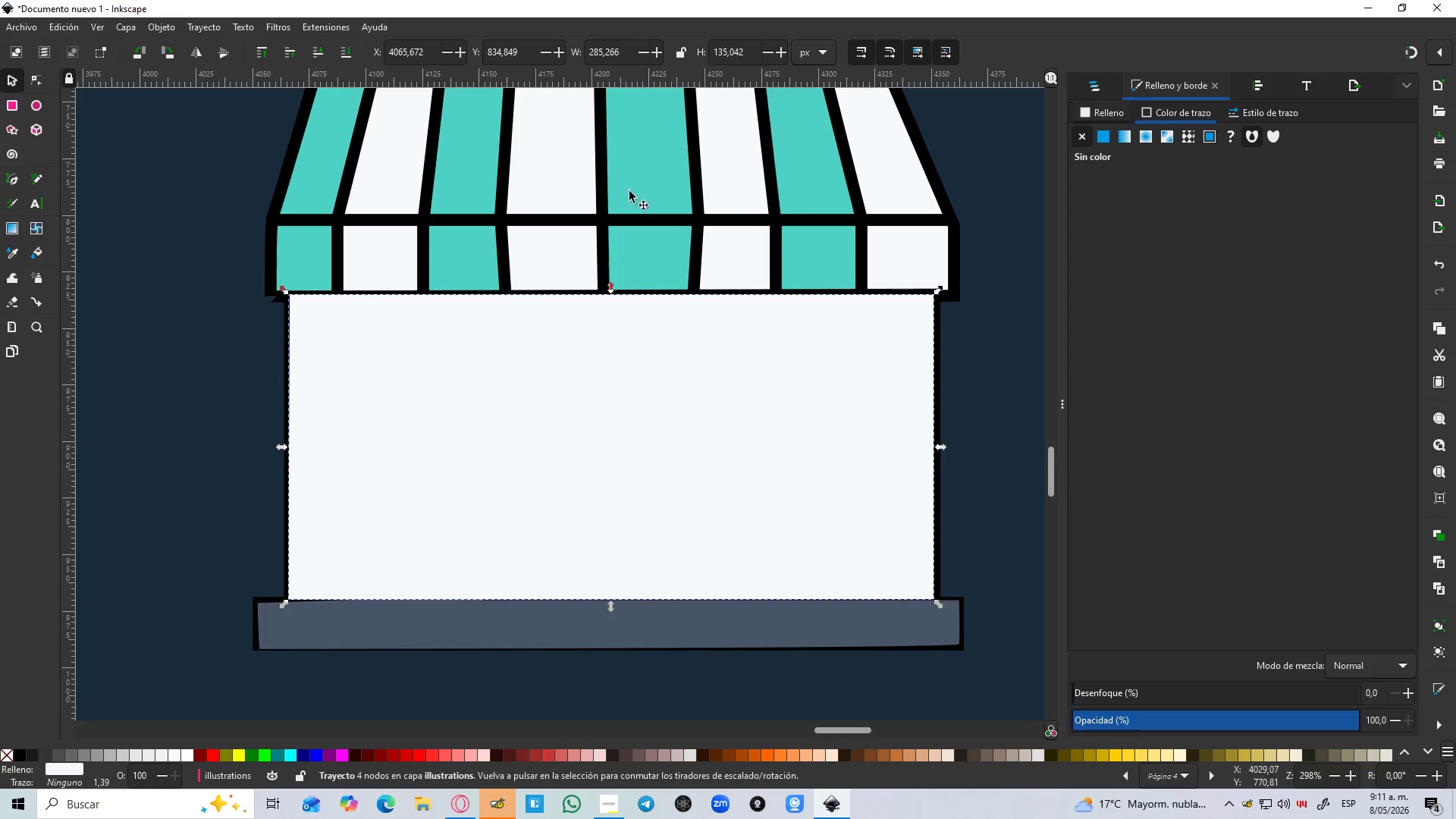 
hold_key(key=ShiftLeft, duration=0.95)
left_click([896, 258])
 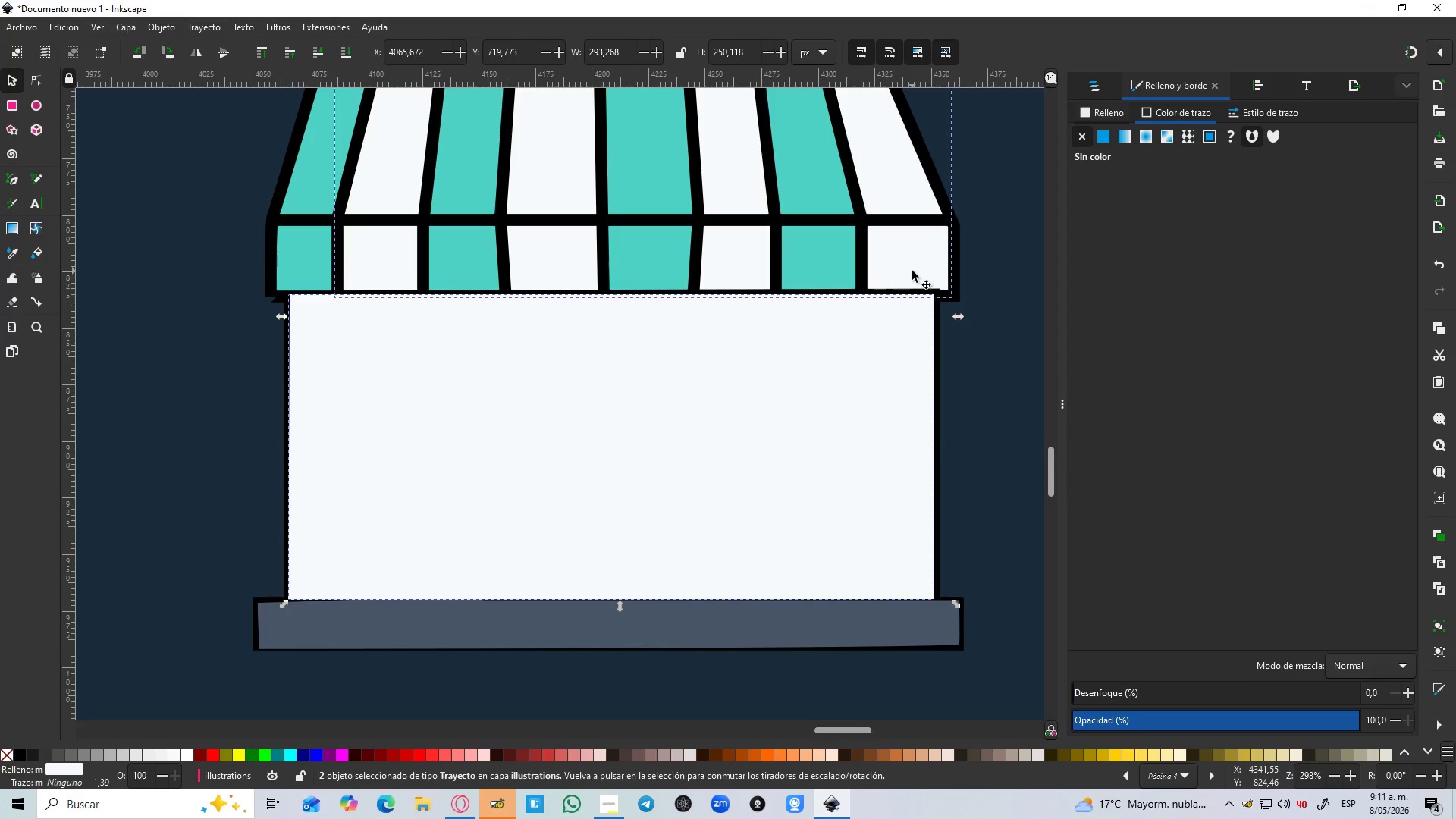 
key(Control+NumpadAdd)
 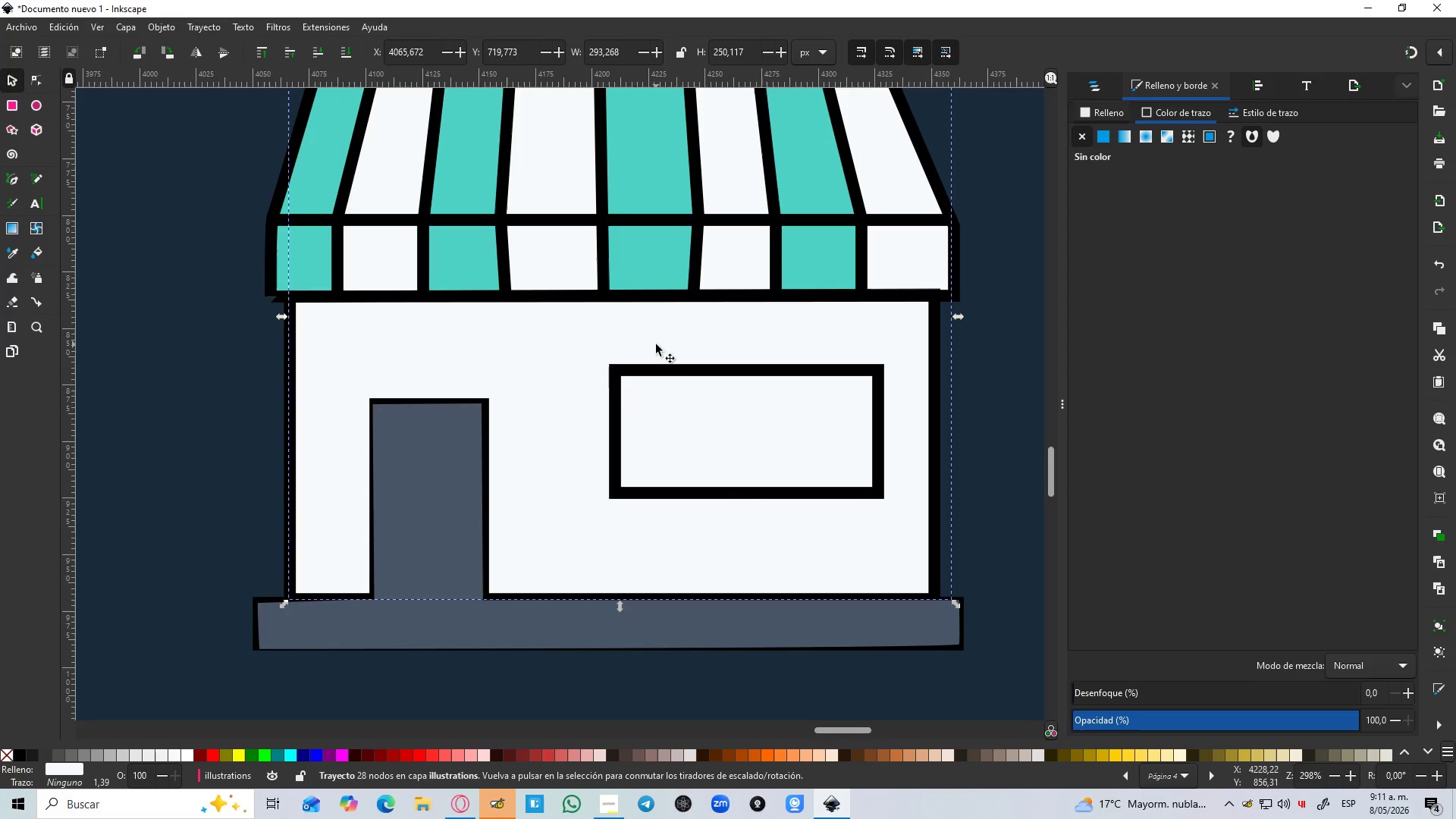 
key(B)
 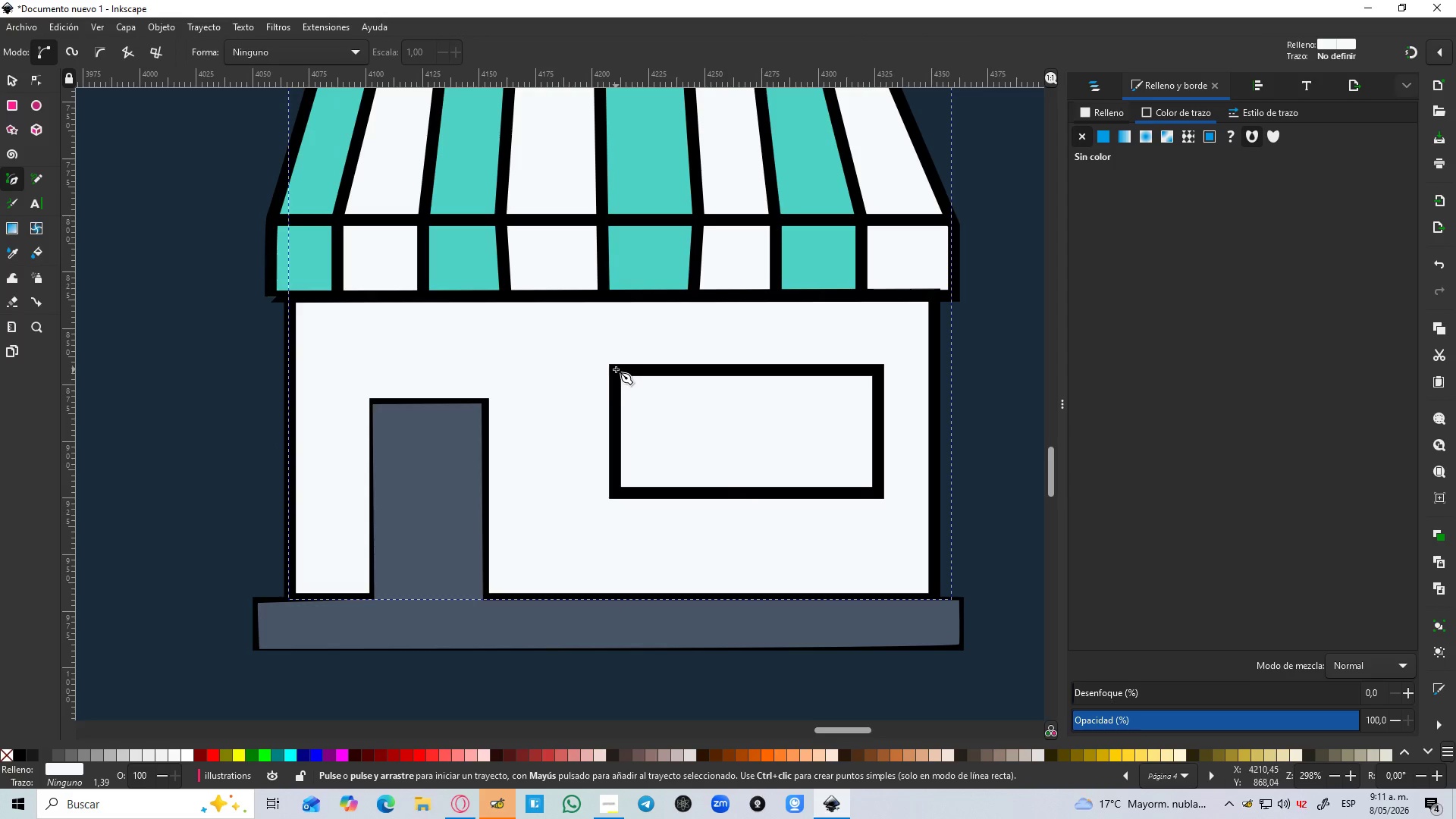 
hold_key(key=ControlLeft, duration=1.17)
 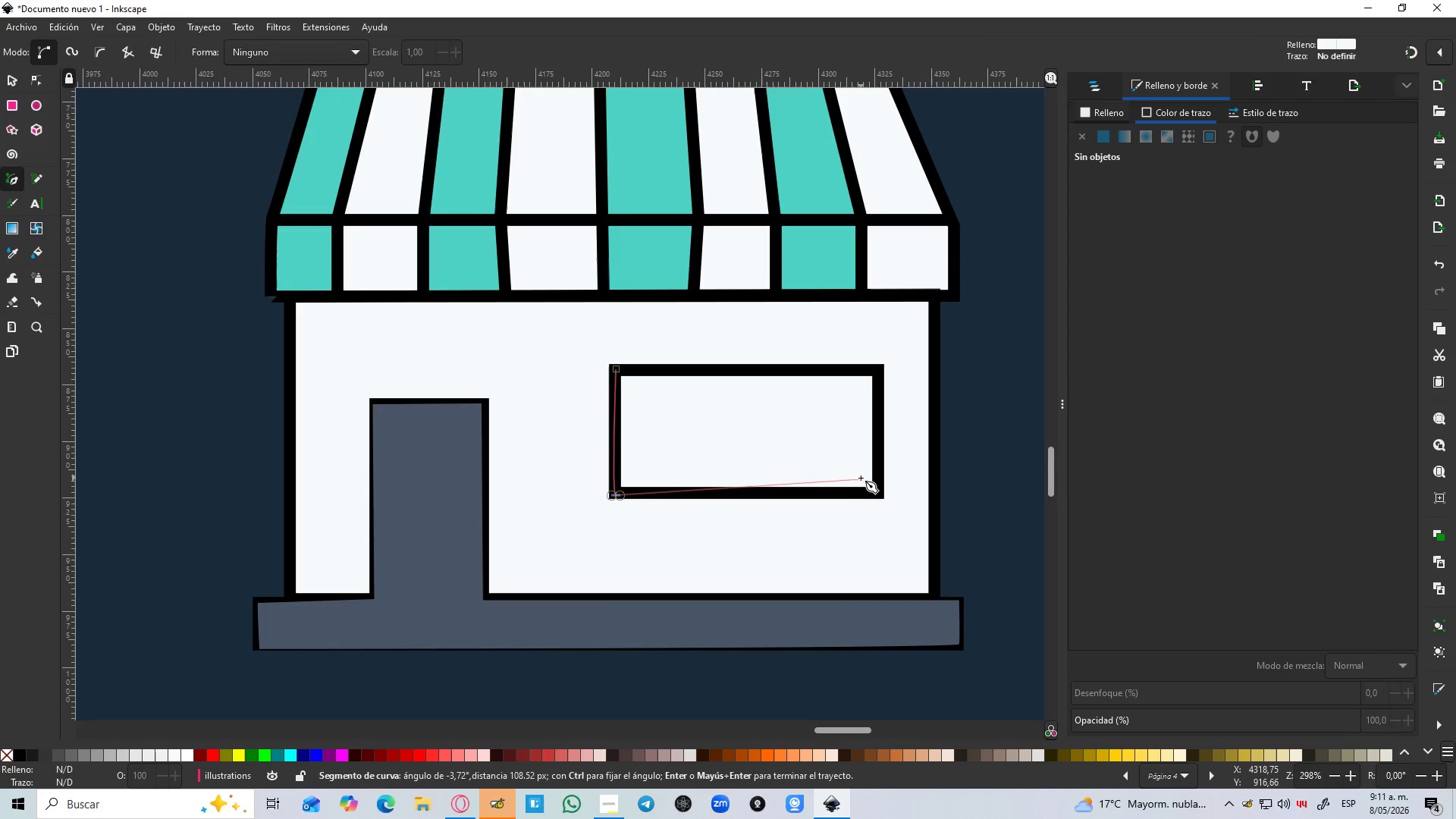 
hold_key(key=ControlLeft, duration=0.95)
 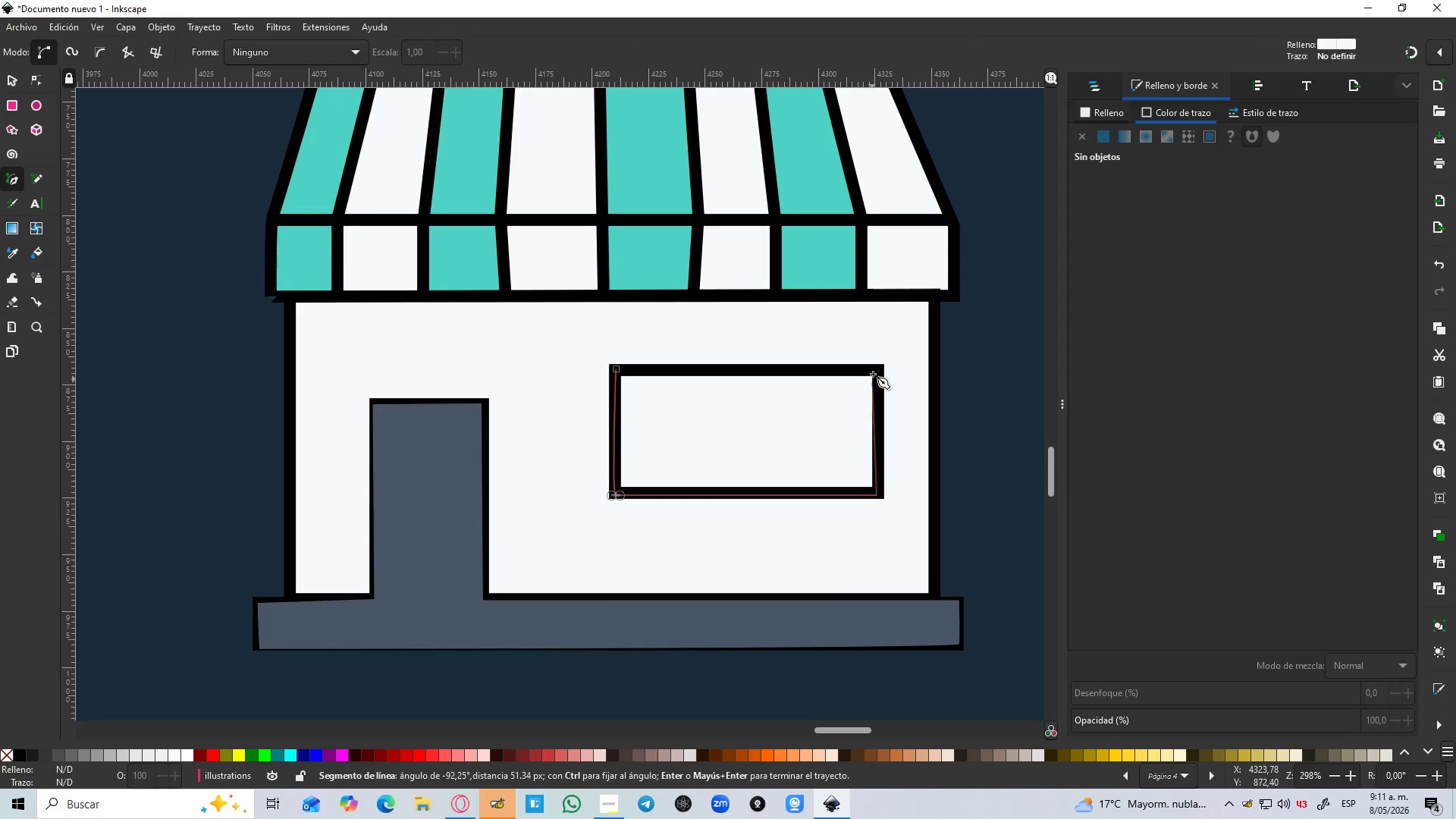 
hold_key(key=ControlLeft, duration=0.84)
left_click([879, 369])
 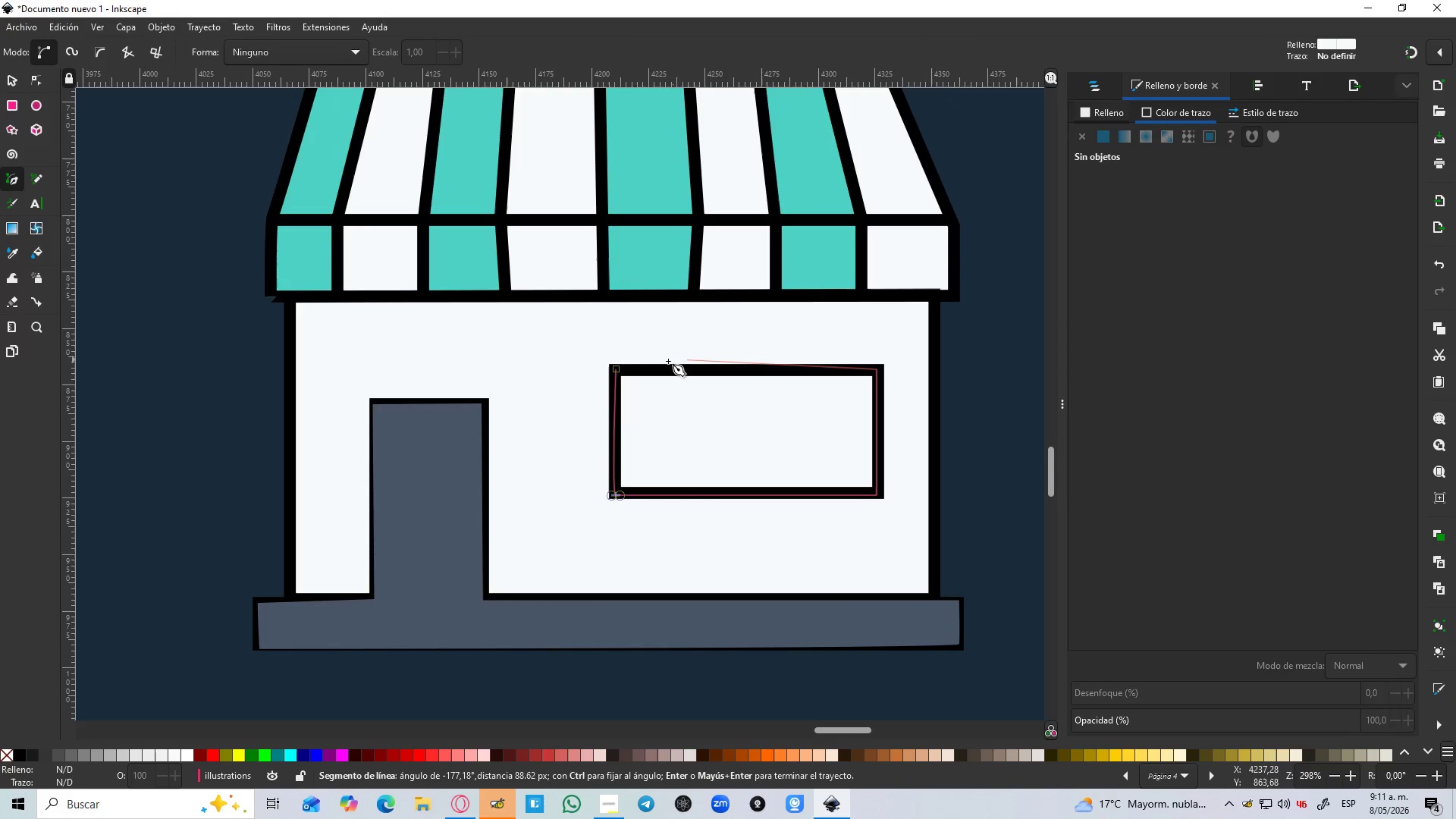 
hold_key(key=ControlLeft, duration=1.11)
left_click([616, 369])
 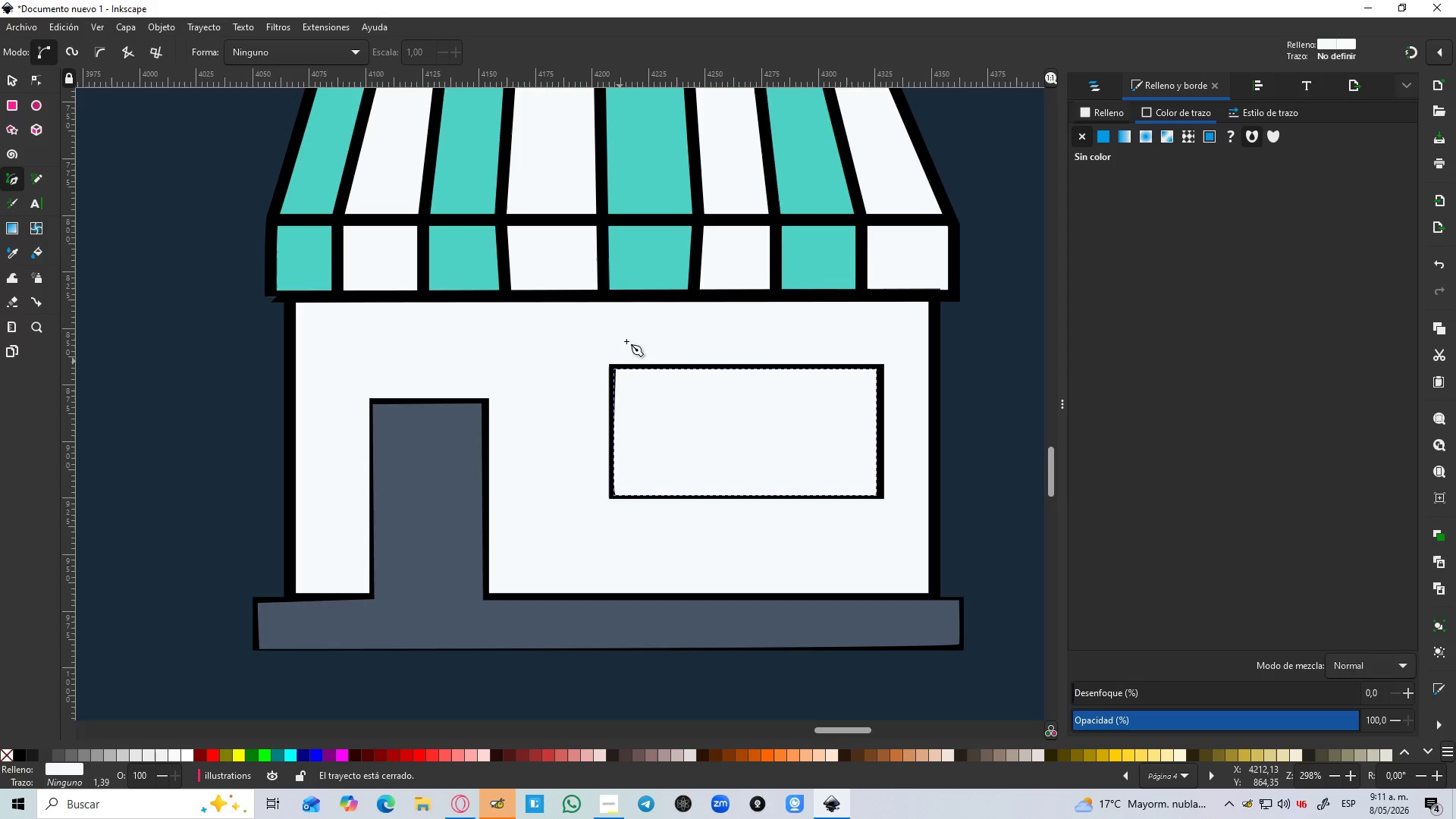 
key(D)
 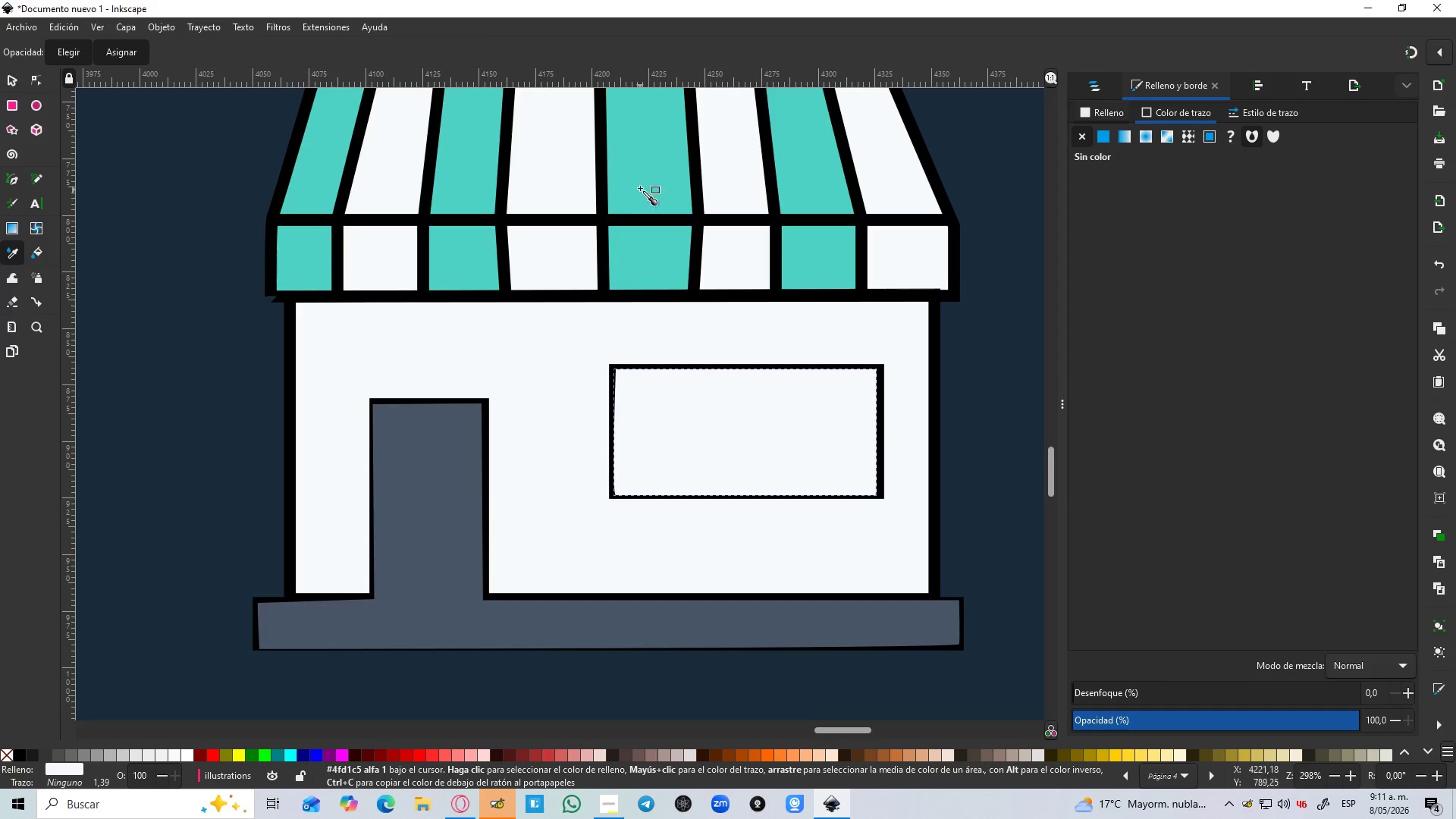 
left_click([641, 184])
 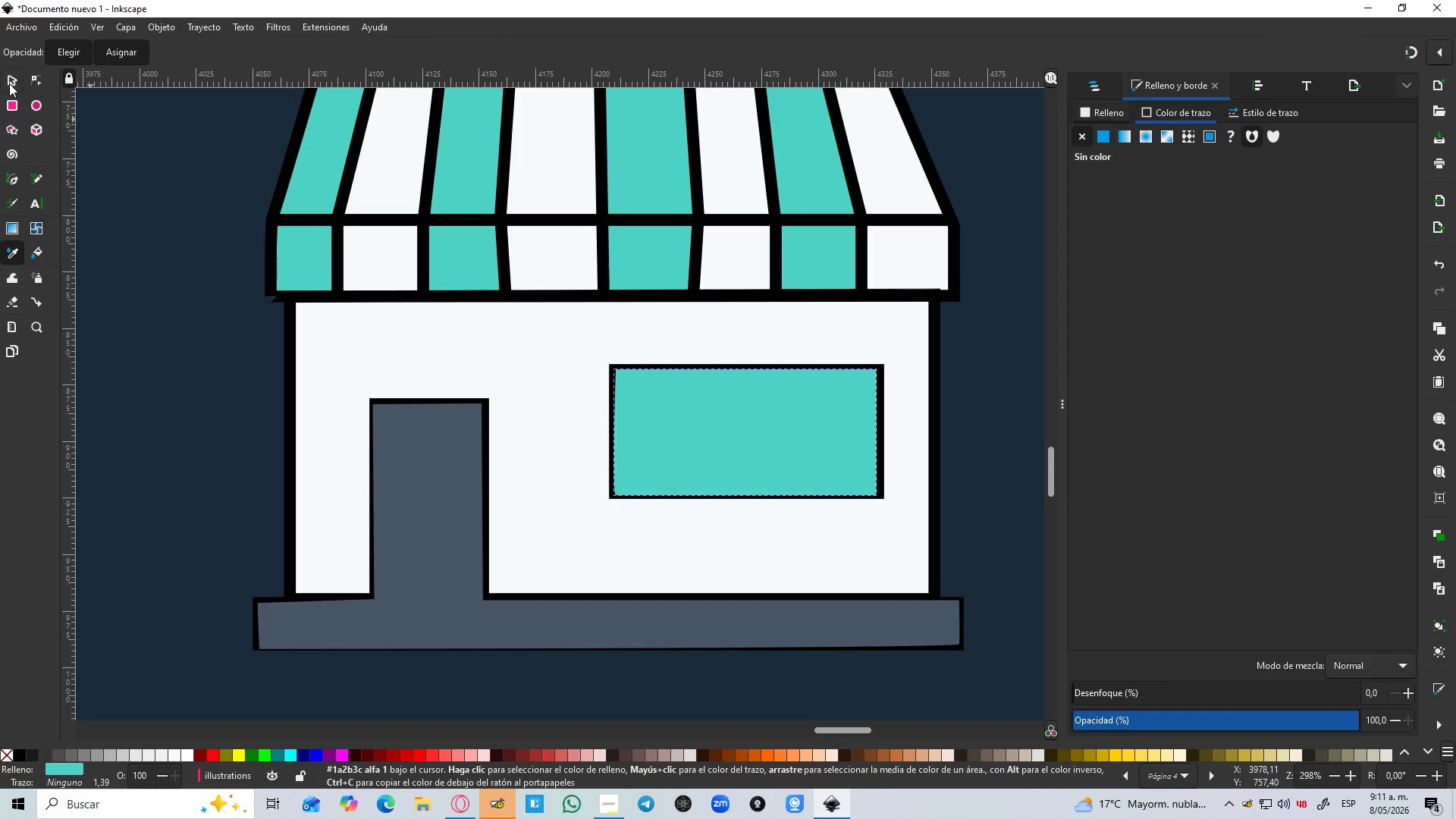 
hold_key(key=ShiftLeft, duration=1.28)
left_click([624, 183])
 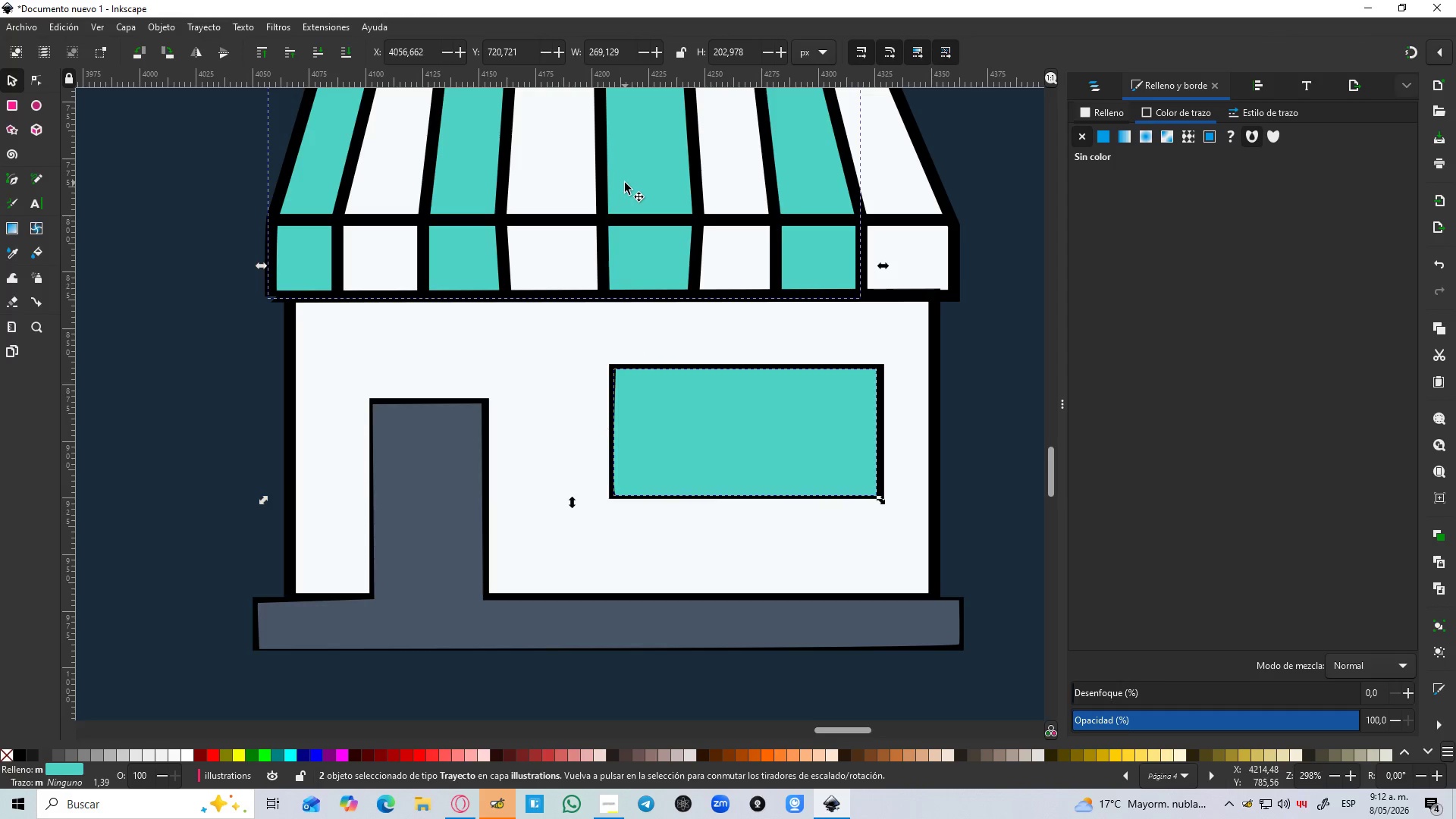 
key(Control+NumpadAdd)
 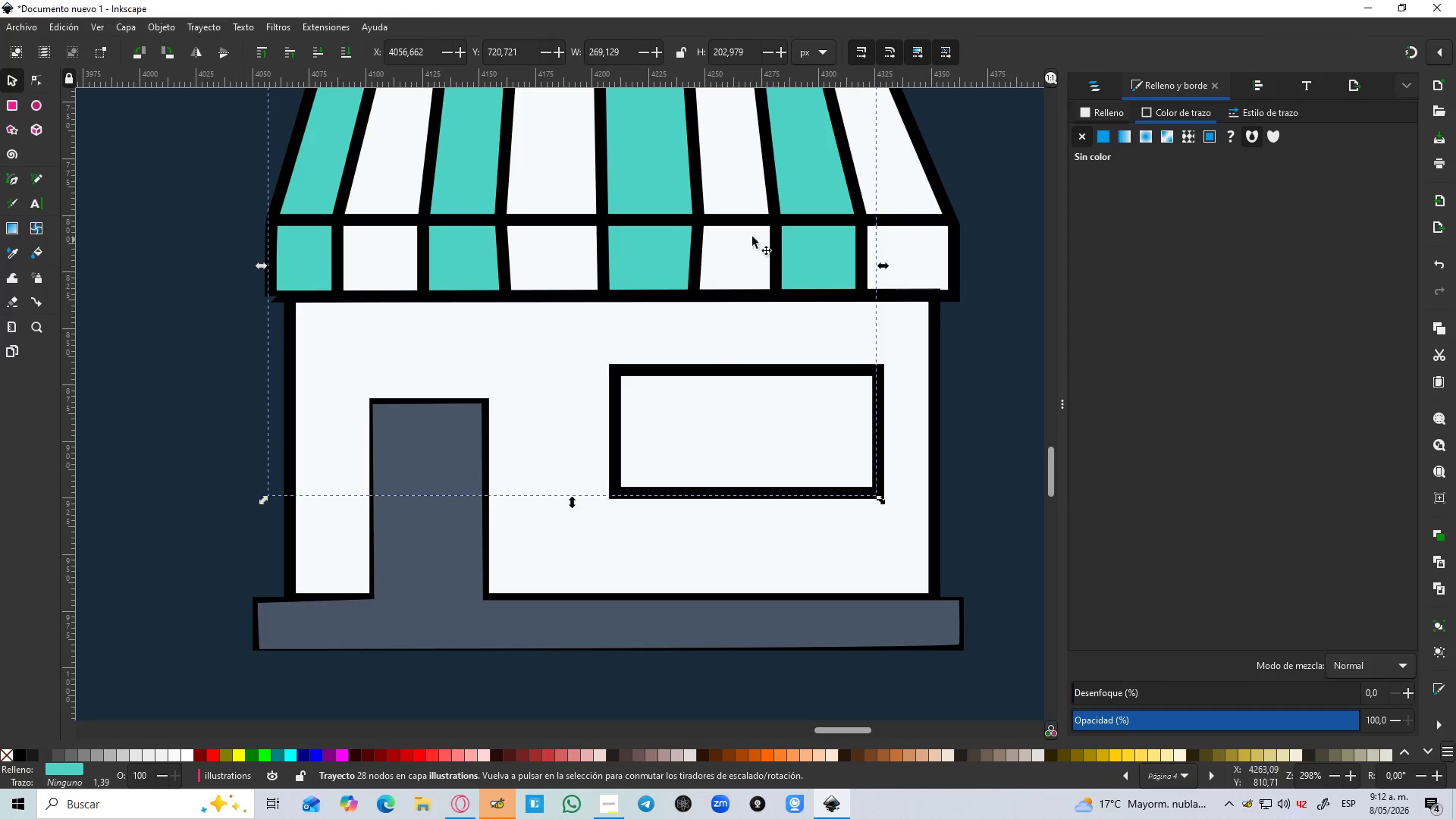 
left_click([1110, 88])
 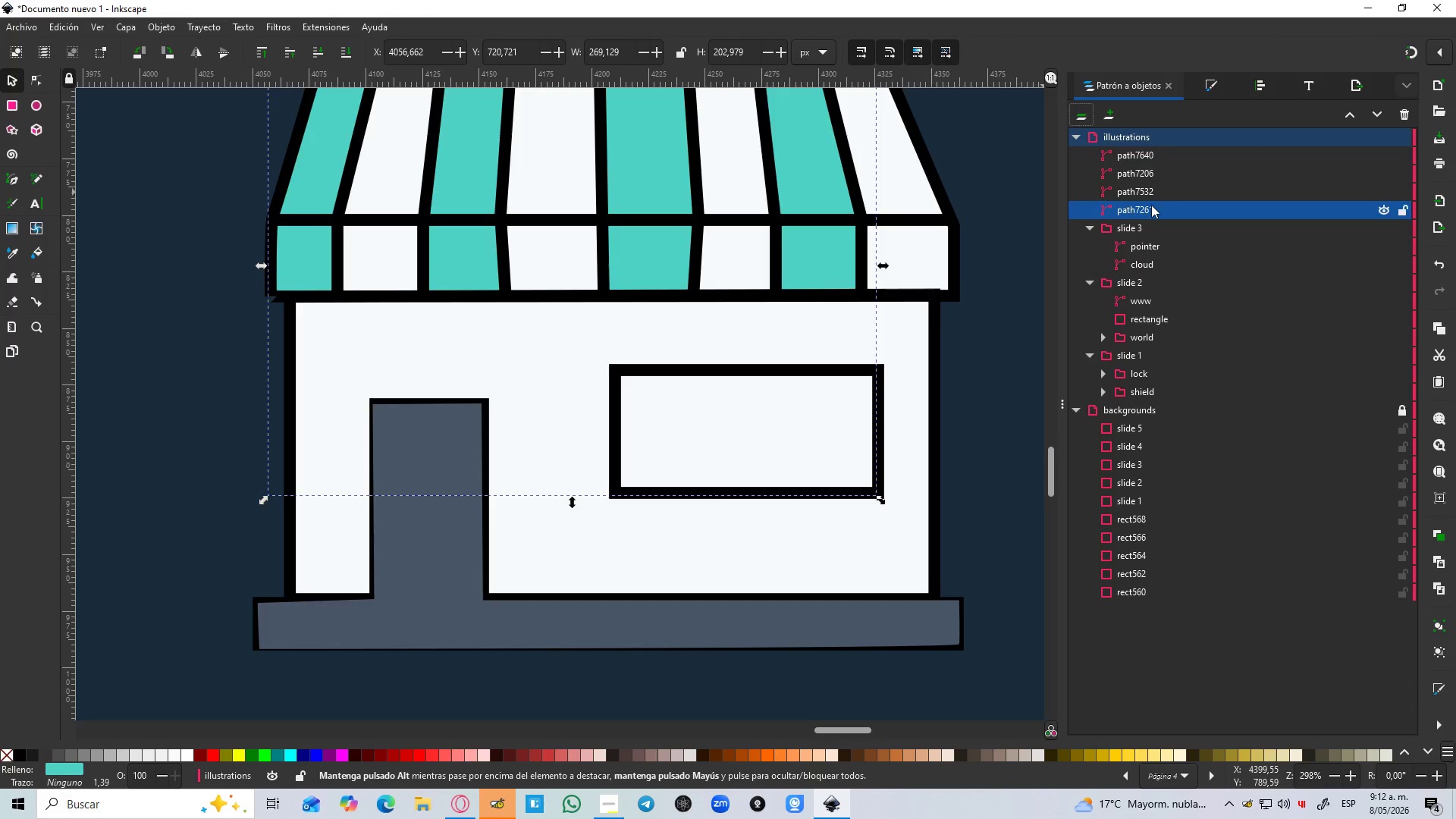 
left_click_drag(start_coordinate=[1148, 207], to_coordinate=[1153, 183])
 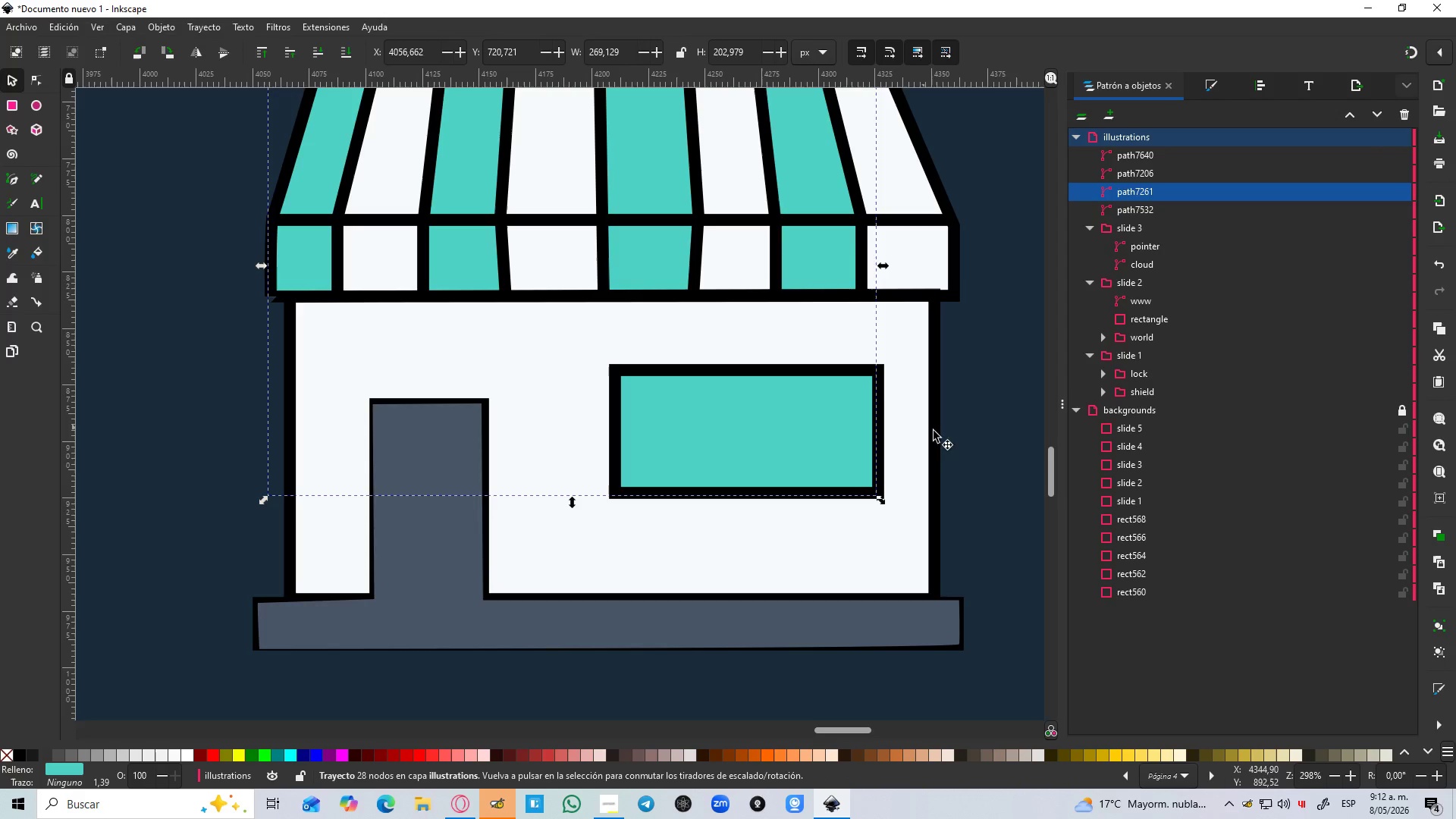 
left_click([966, 433])
 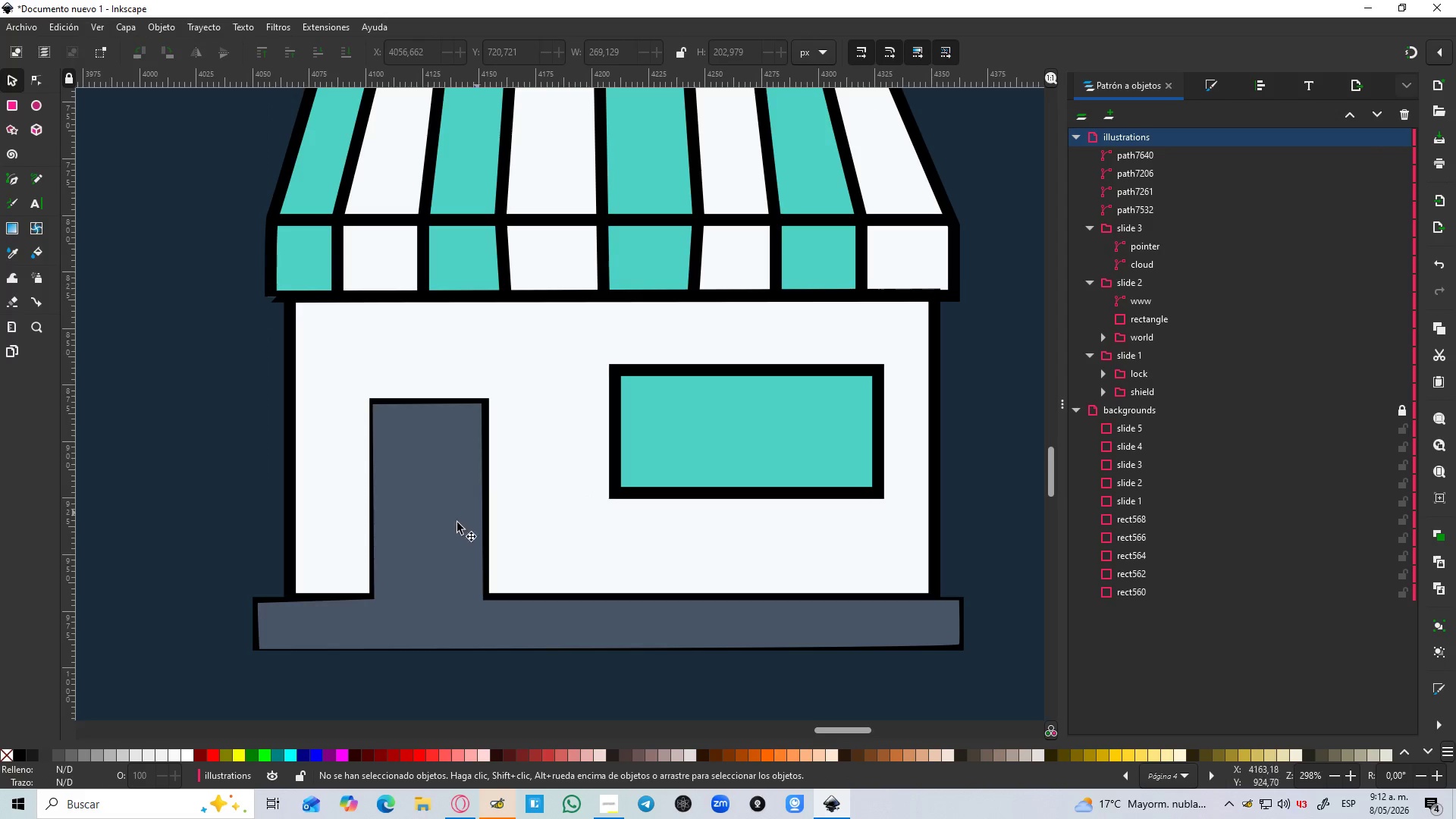 
left_click([406, 542])
 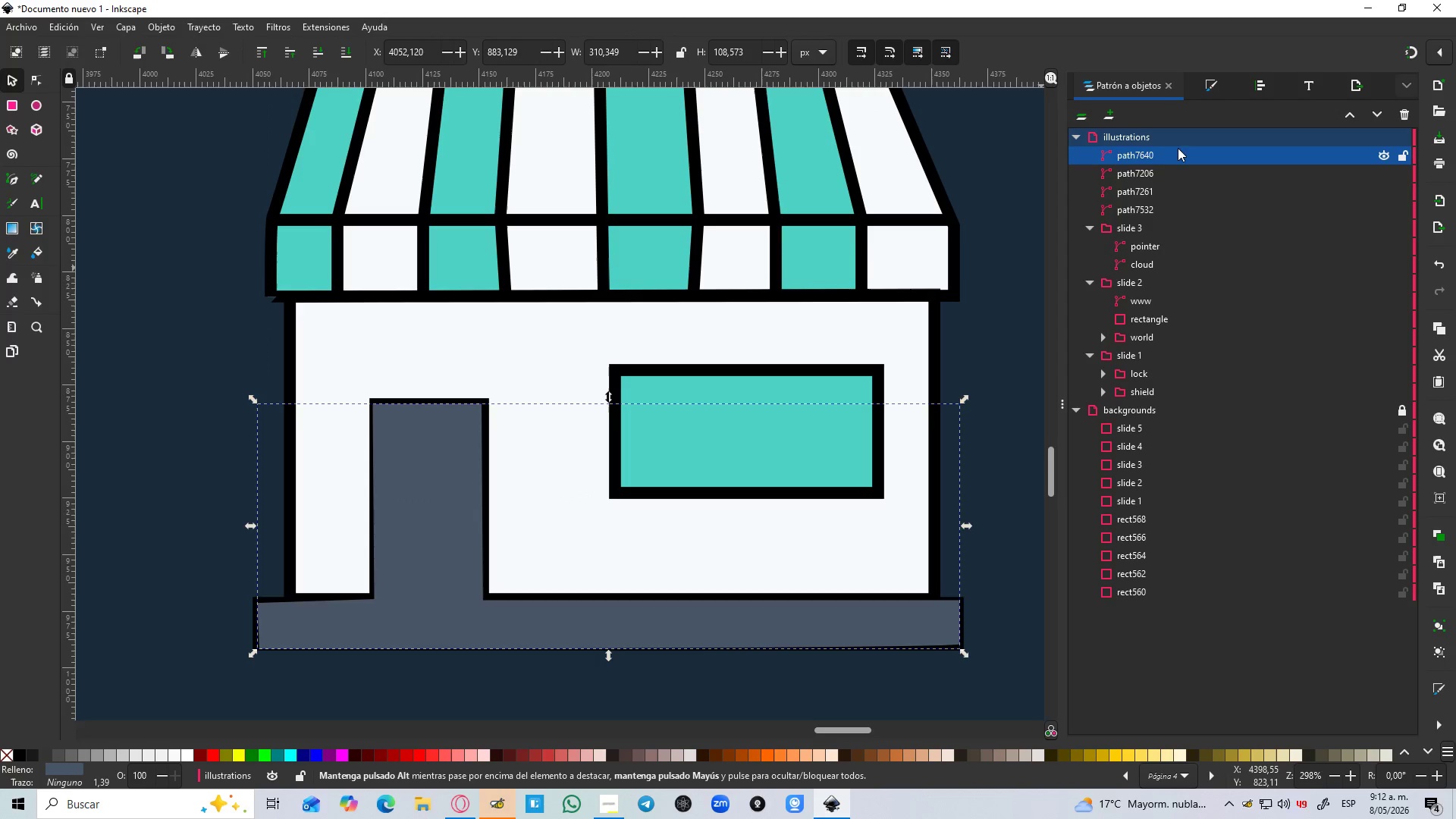 
left_click_drag(start_coordinate=[1173, 150], to_coordinate=[1194, 179])
 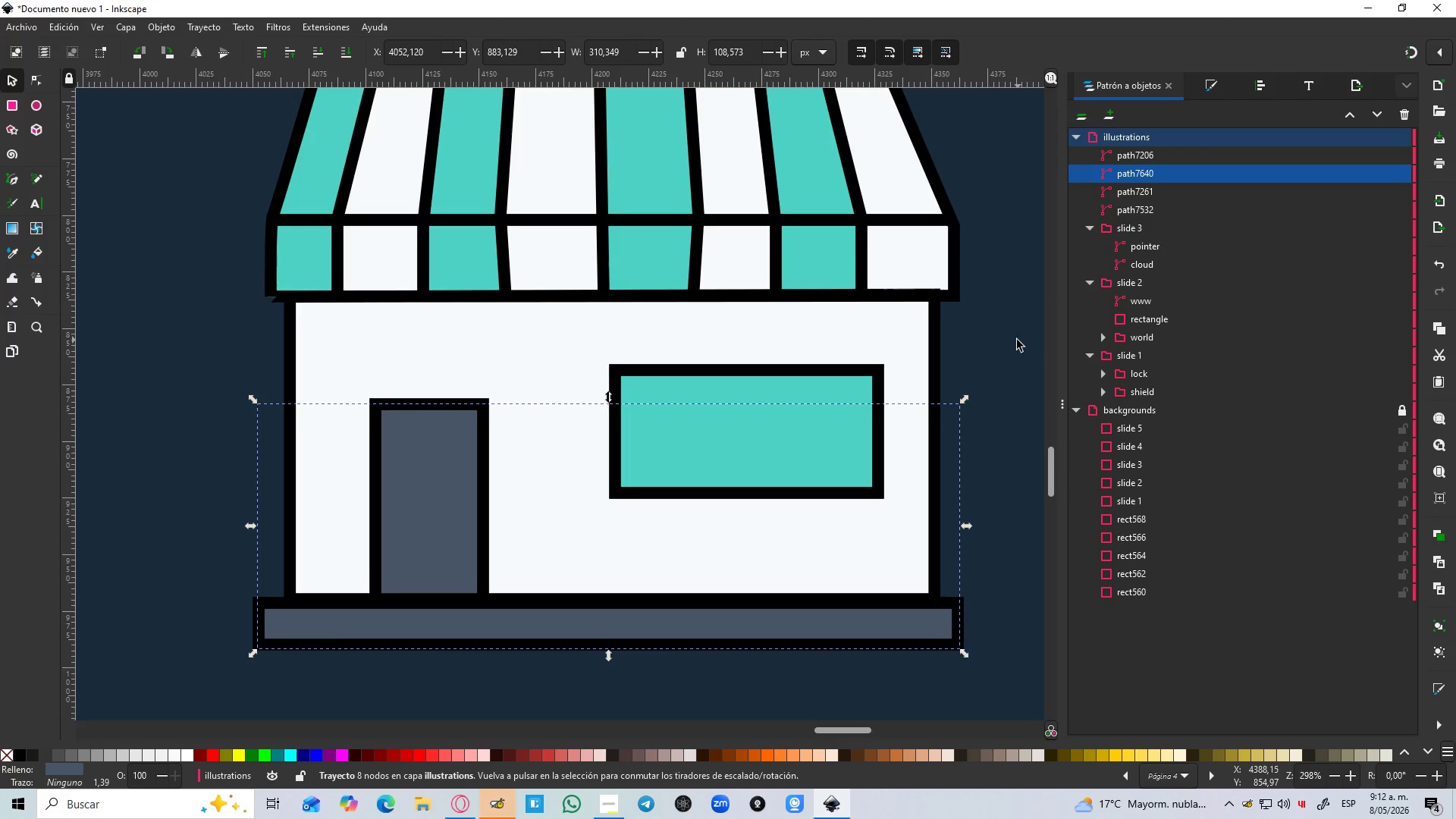 
hold_key(key=ControlLeft, duration=1.5)
scroll: coordinate [994, 329], scroll_direction: down, amount: 2.0
 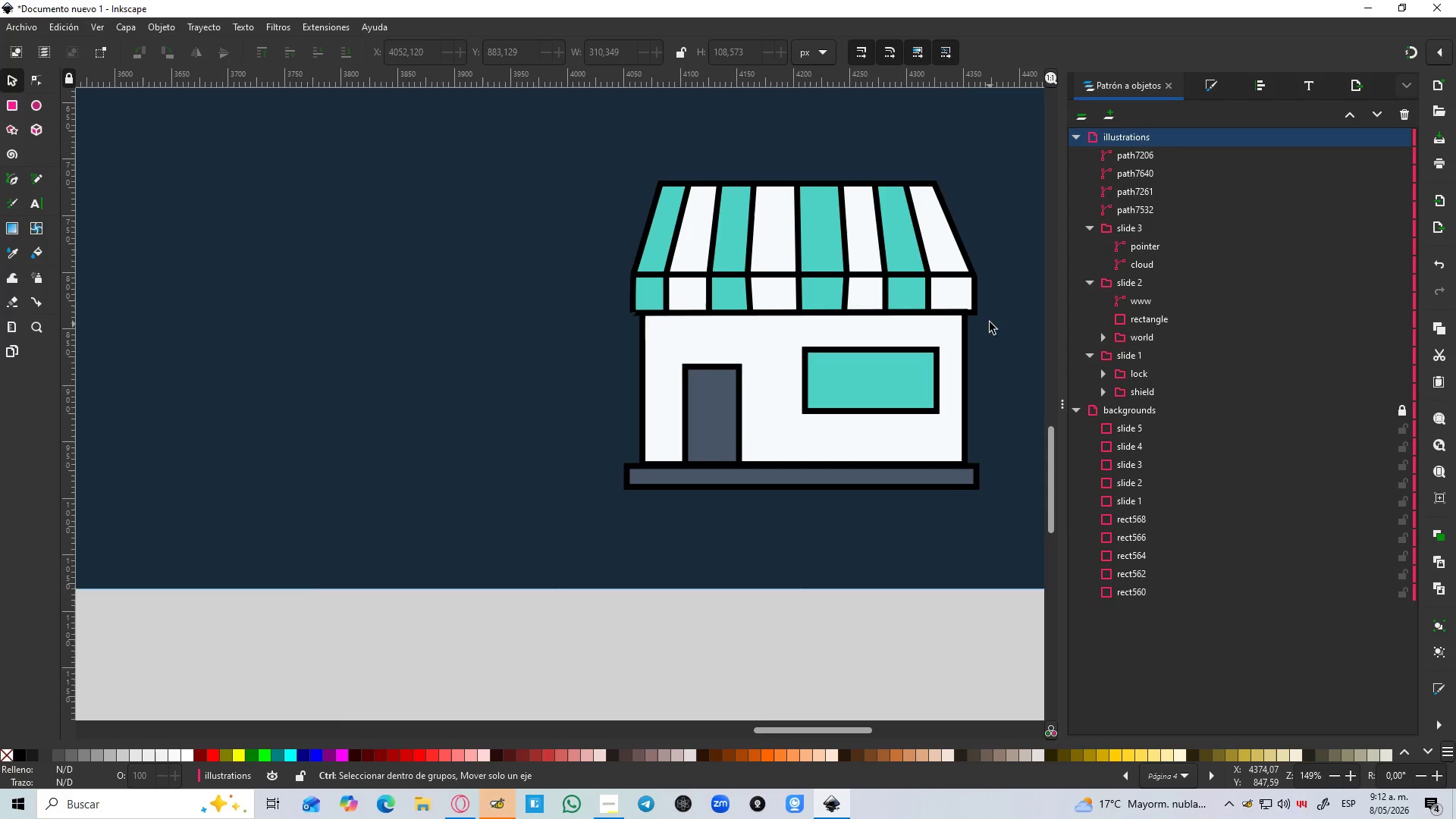 
hold_key(key=ControlLeft, duration=0.53)
scroll: coordinate [1021, 287], scroll_direction: up, amount: 1.0
 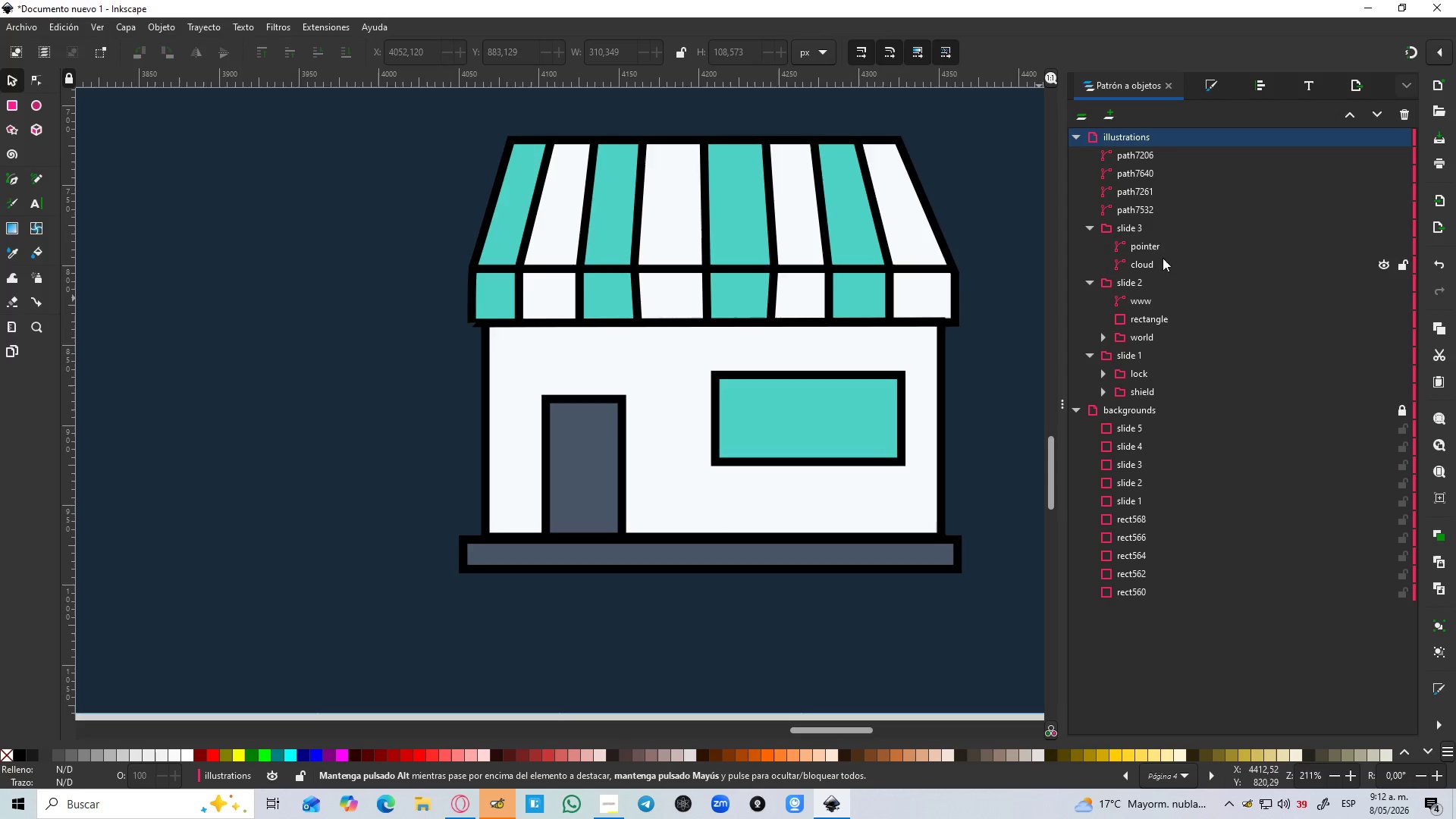 
left_click([1136, 212])
 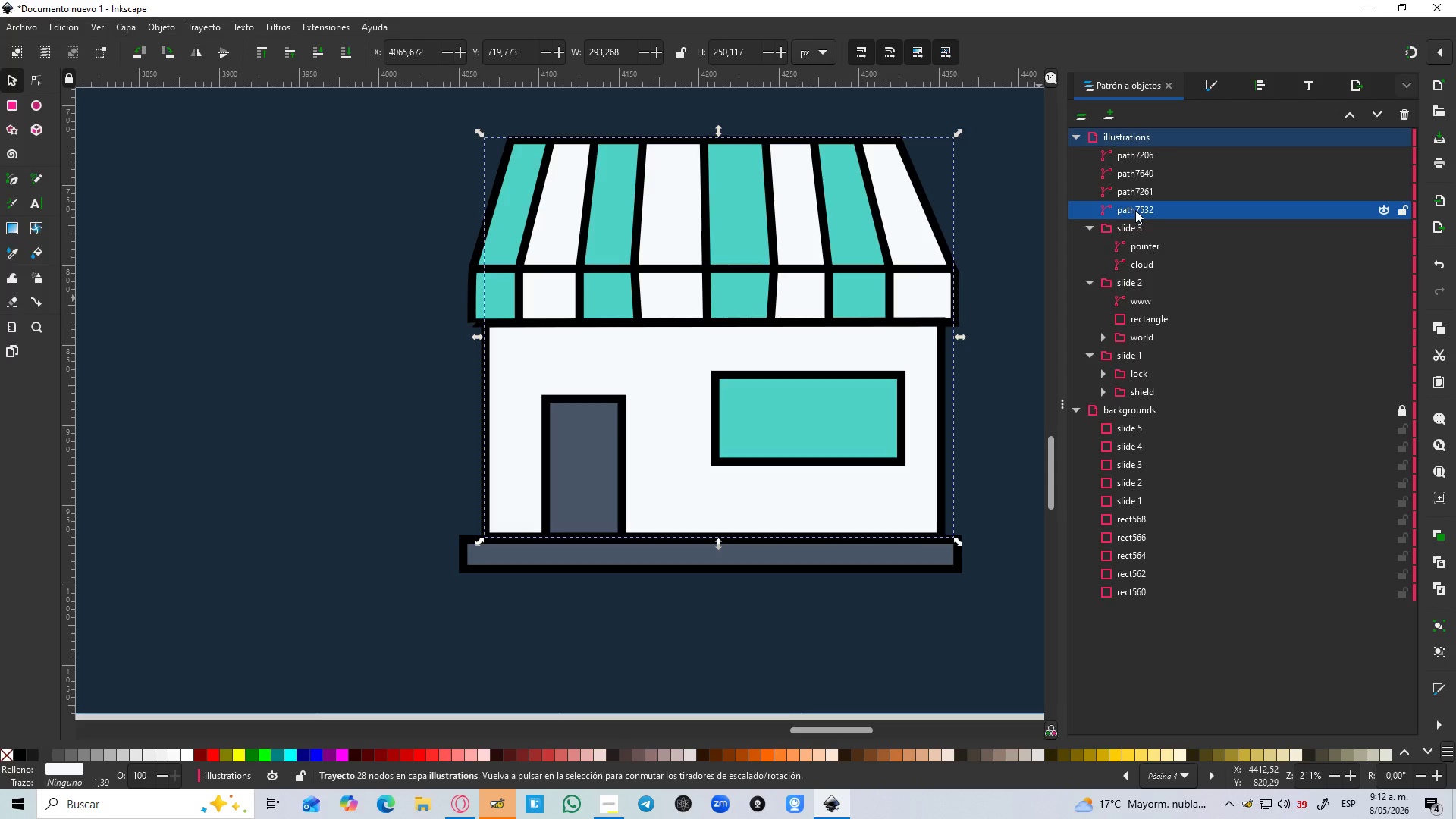 
wait(5.08)
 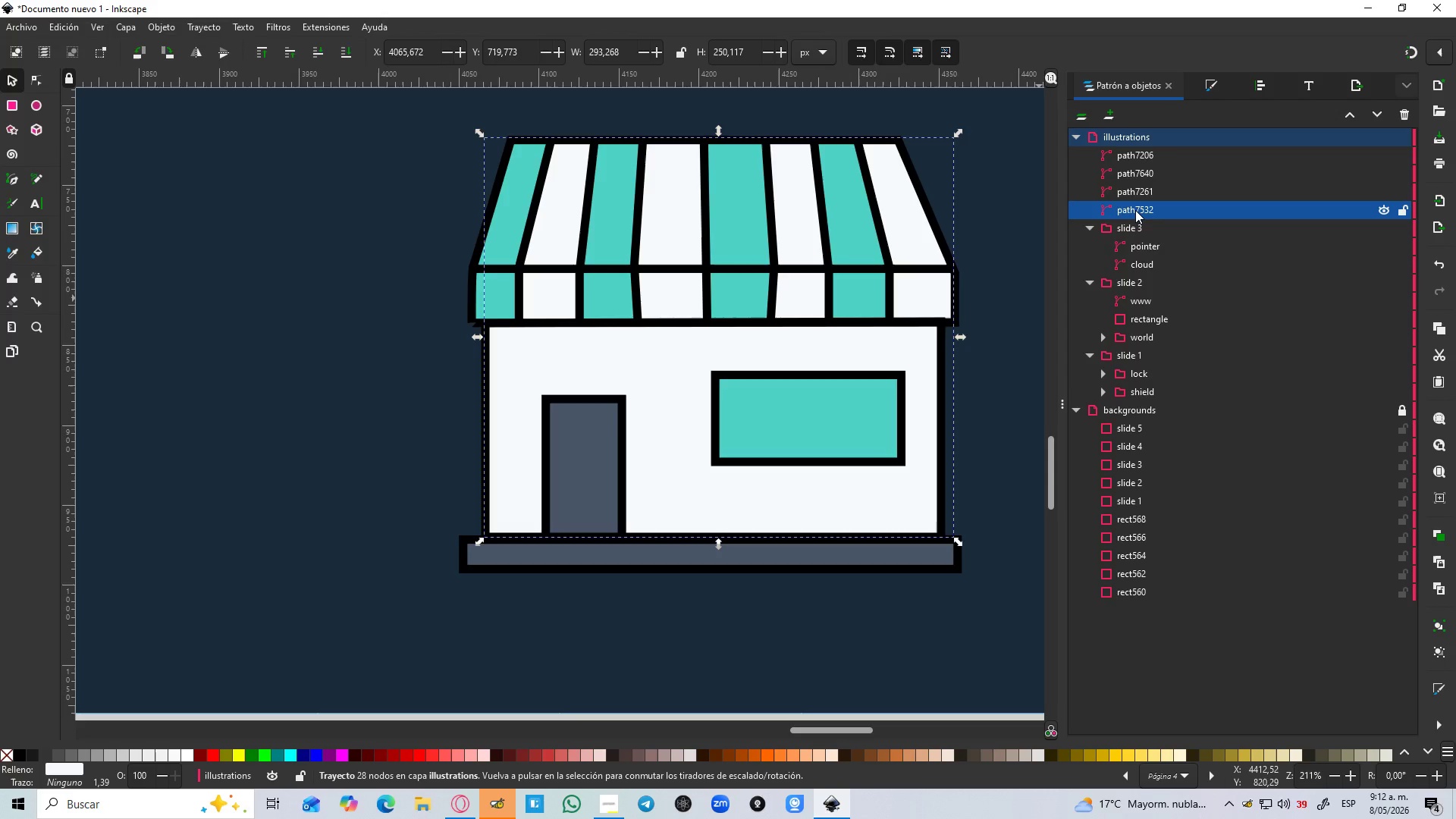 
double_click([1135, 210])
 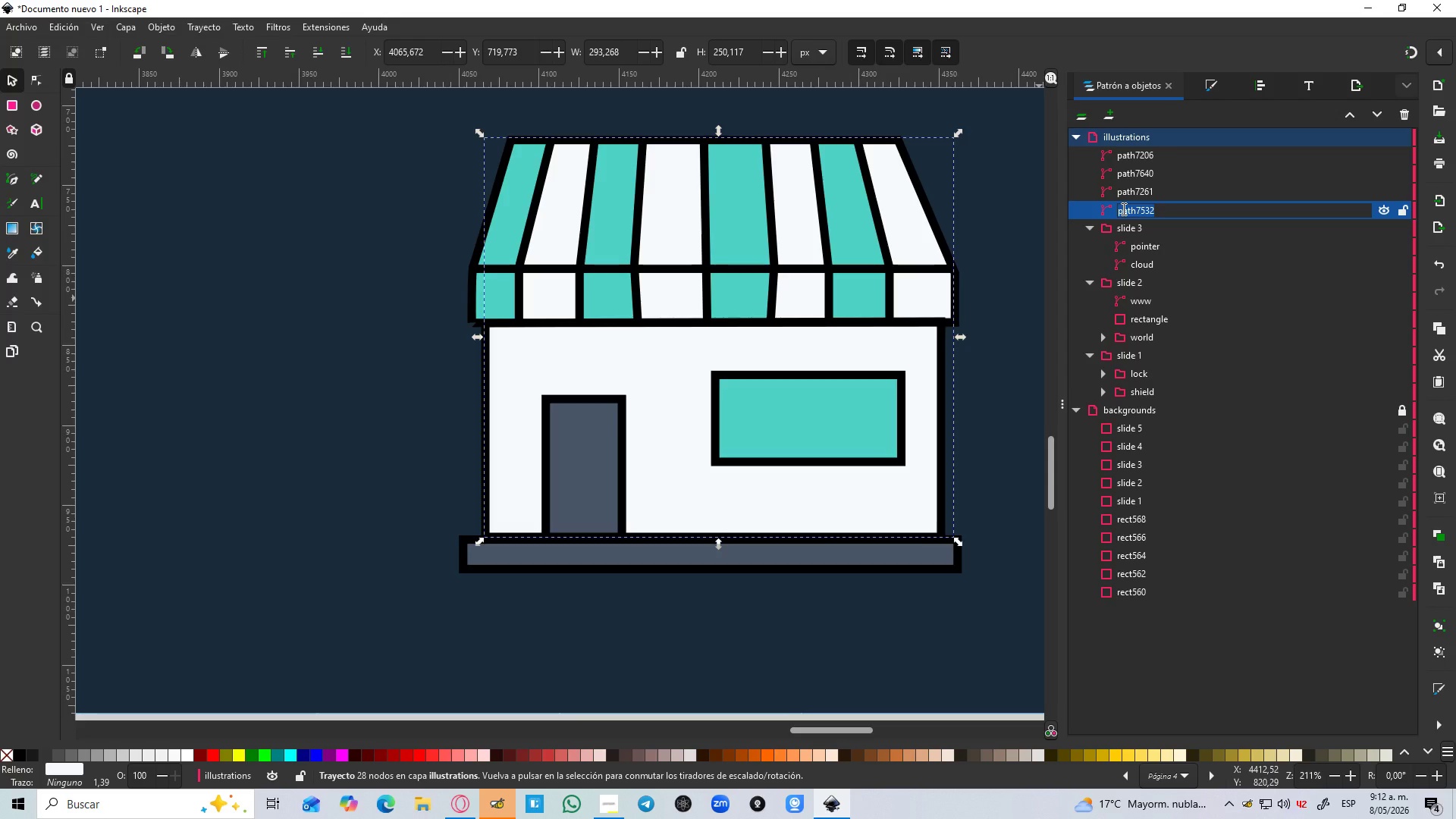 
type(base color)
 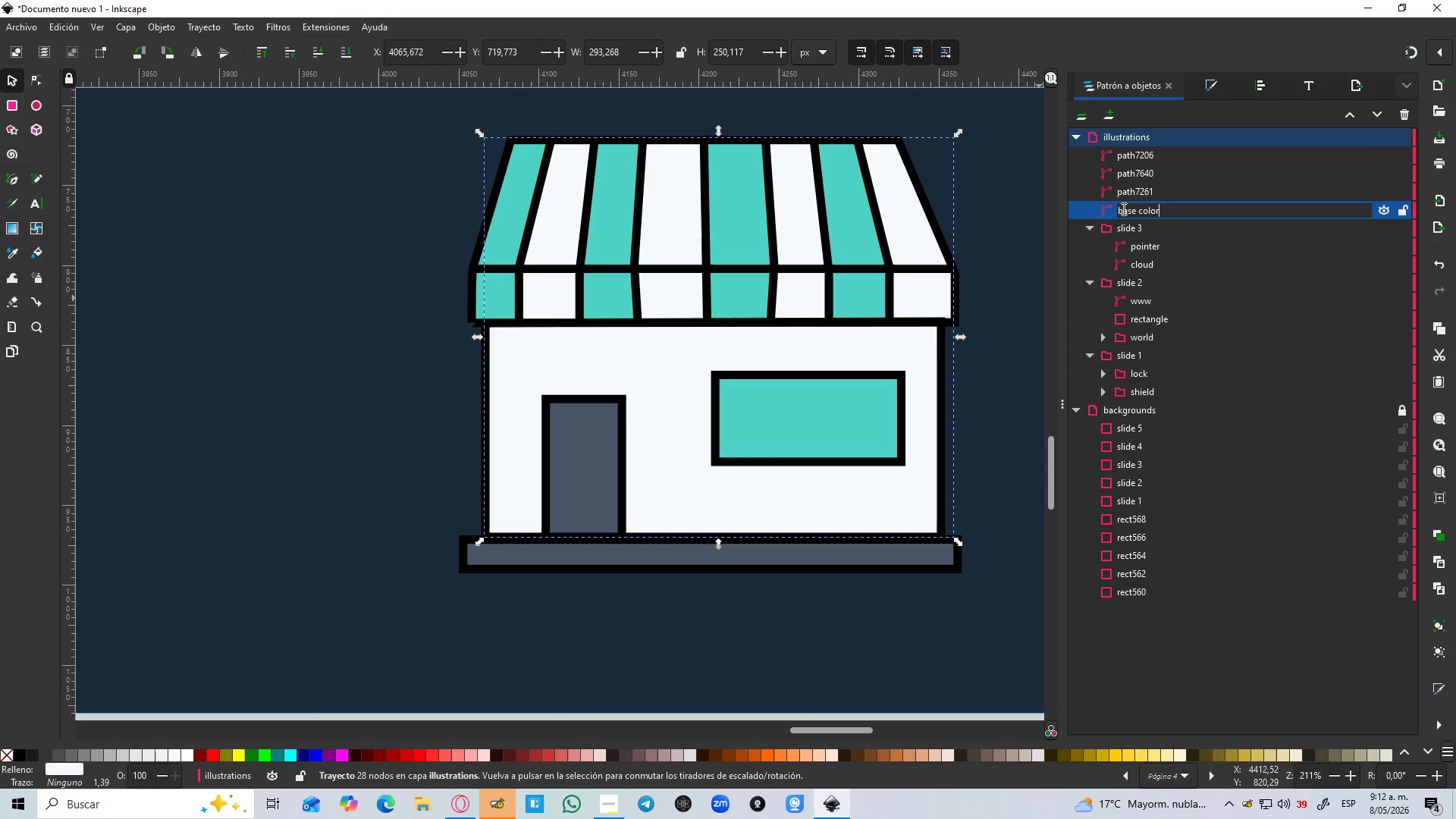 
key(Enter)
 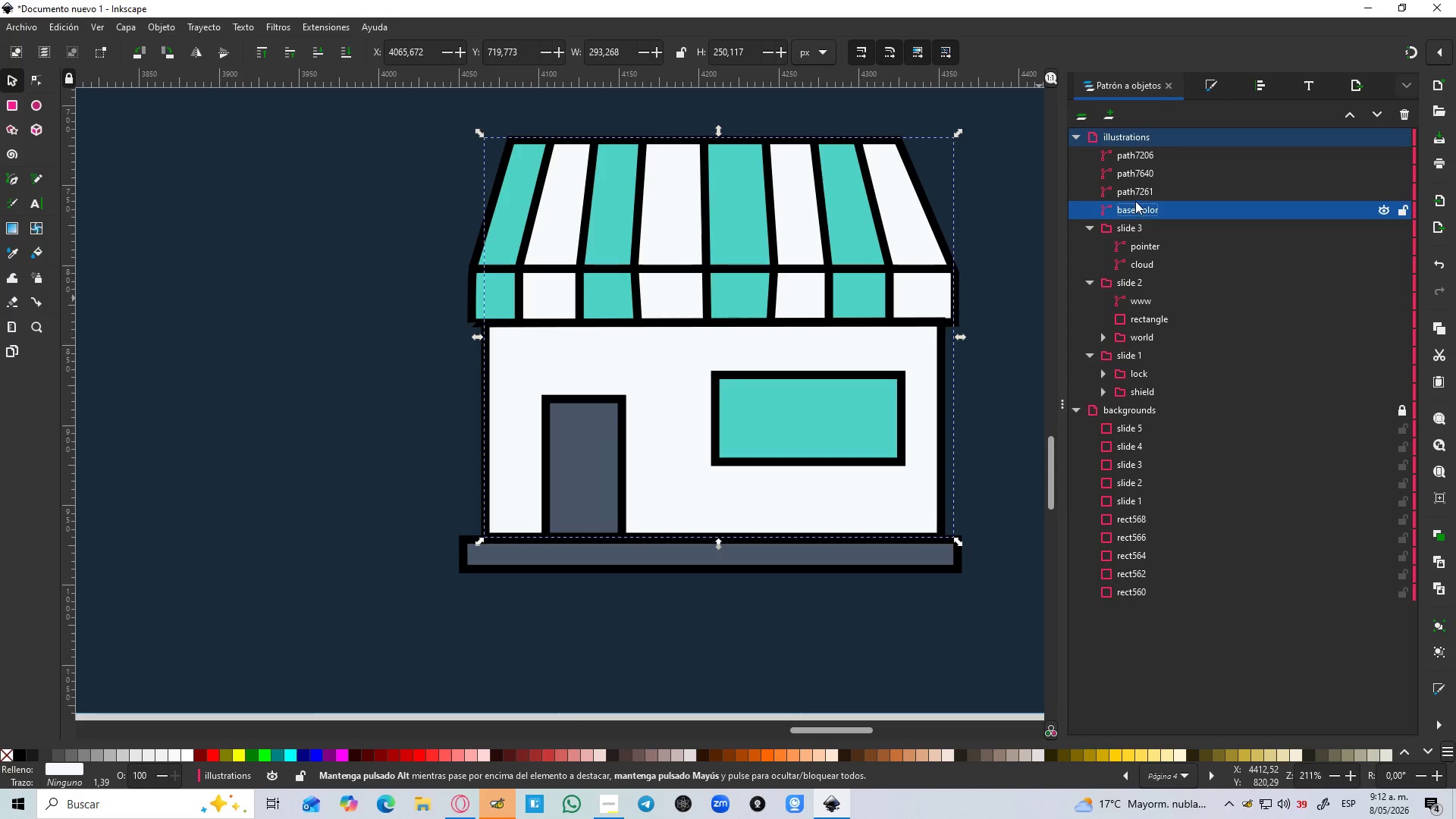 
left_click([1139, 195])
 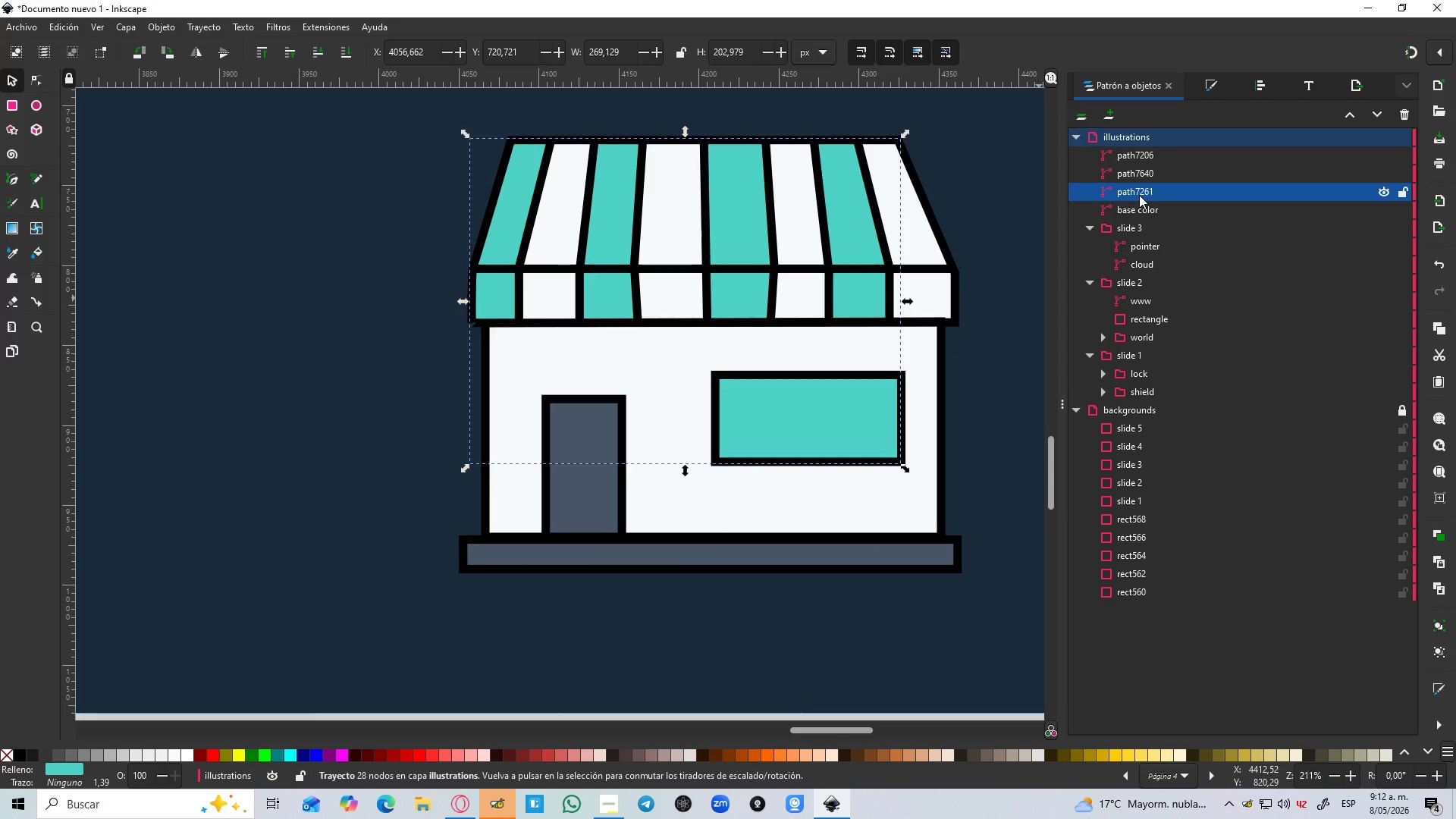 
double_click([1139, 195])
 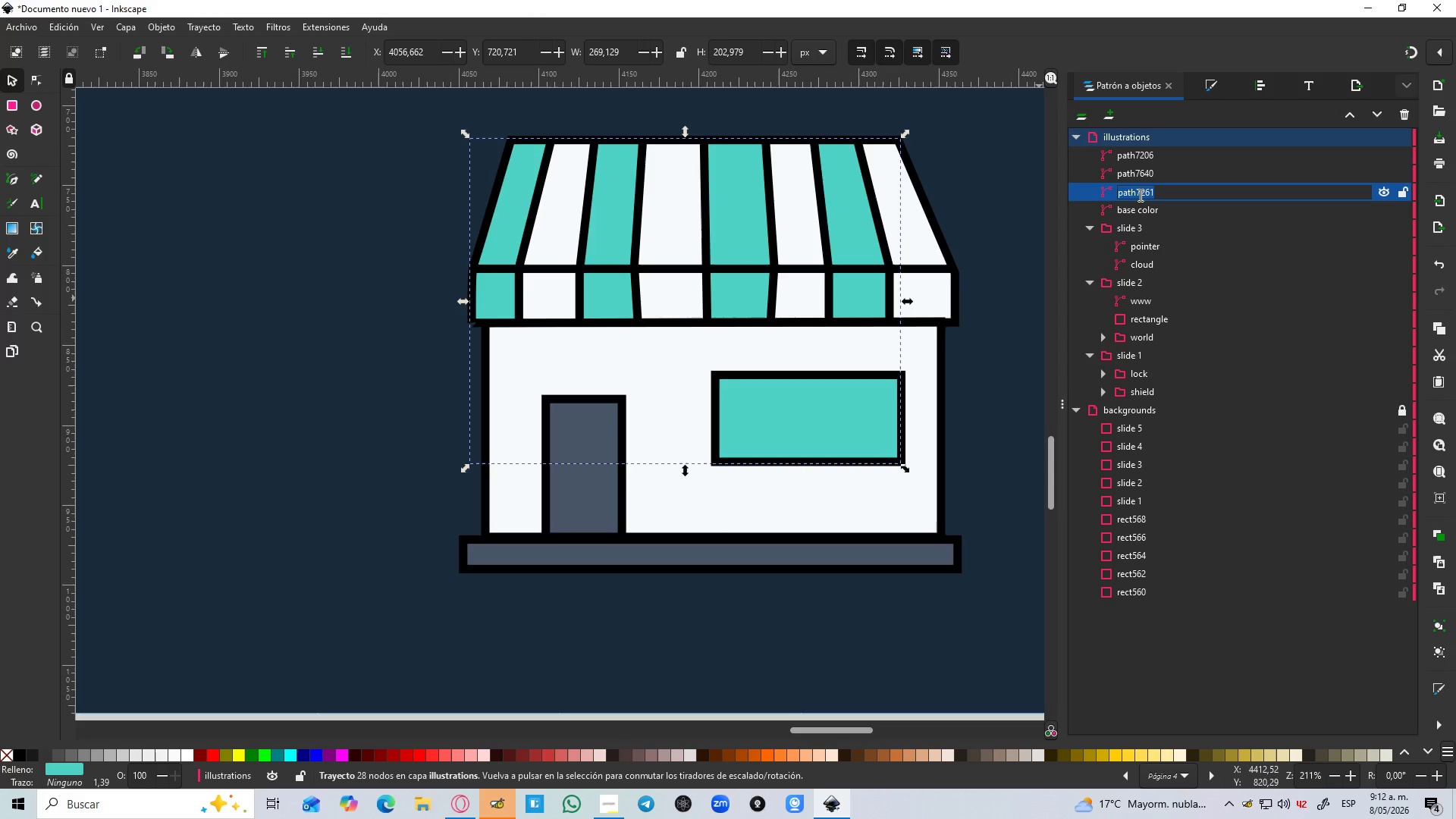 
type(blue details)
 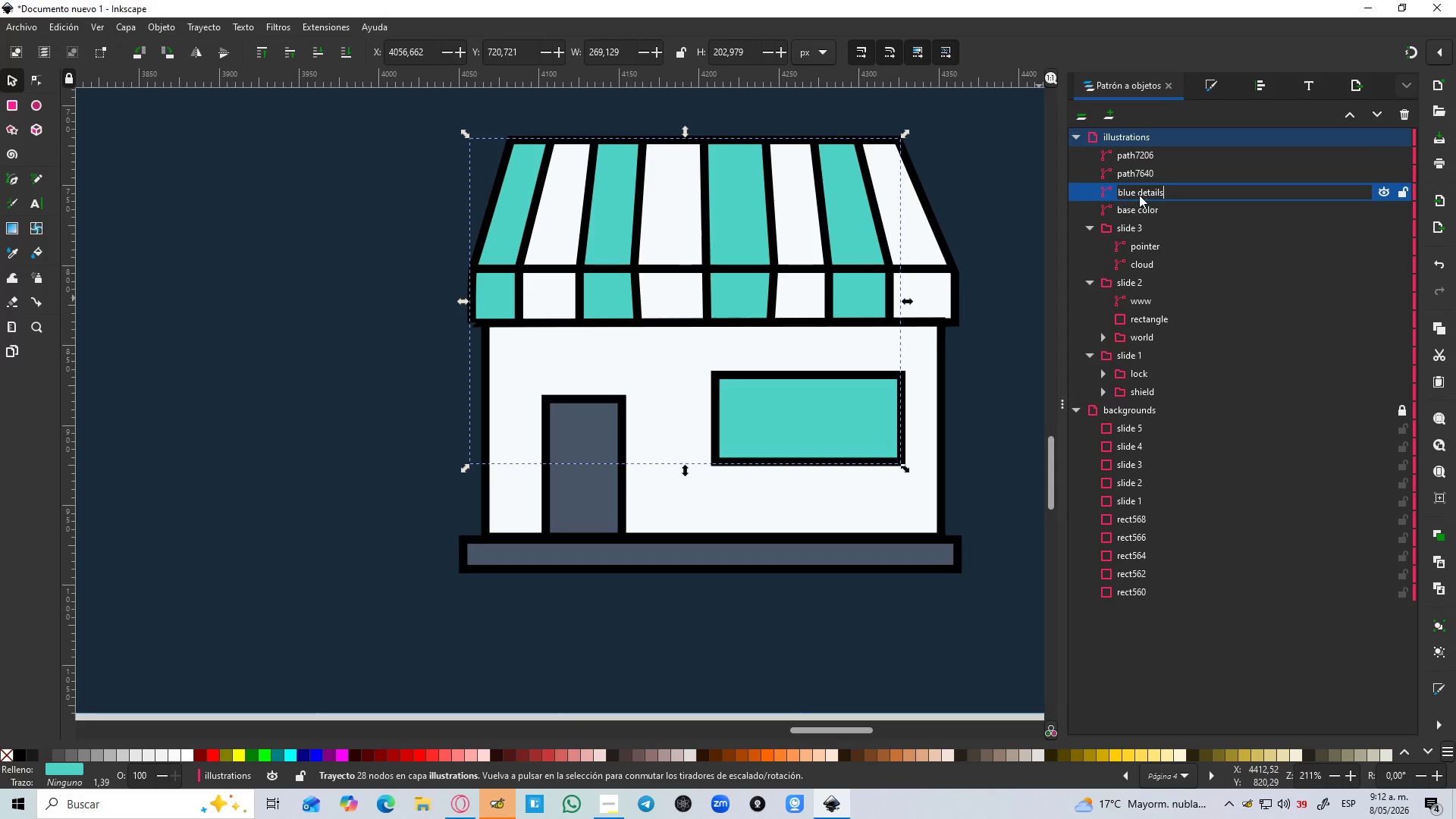 
key(Enter)
 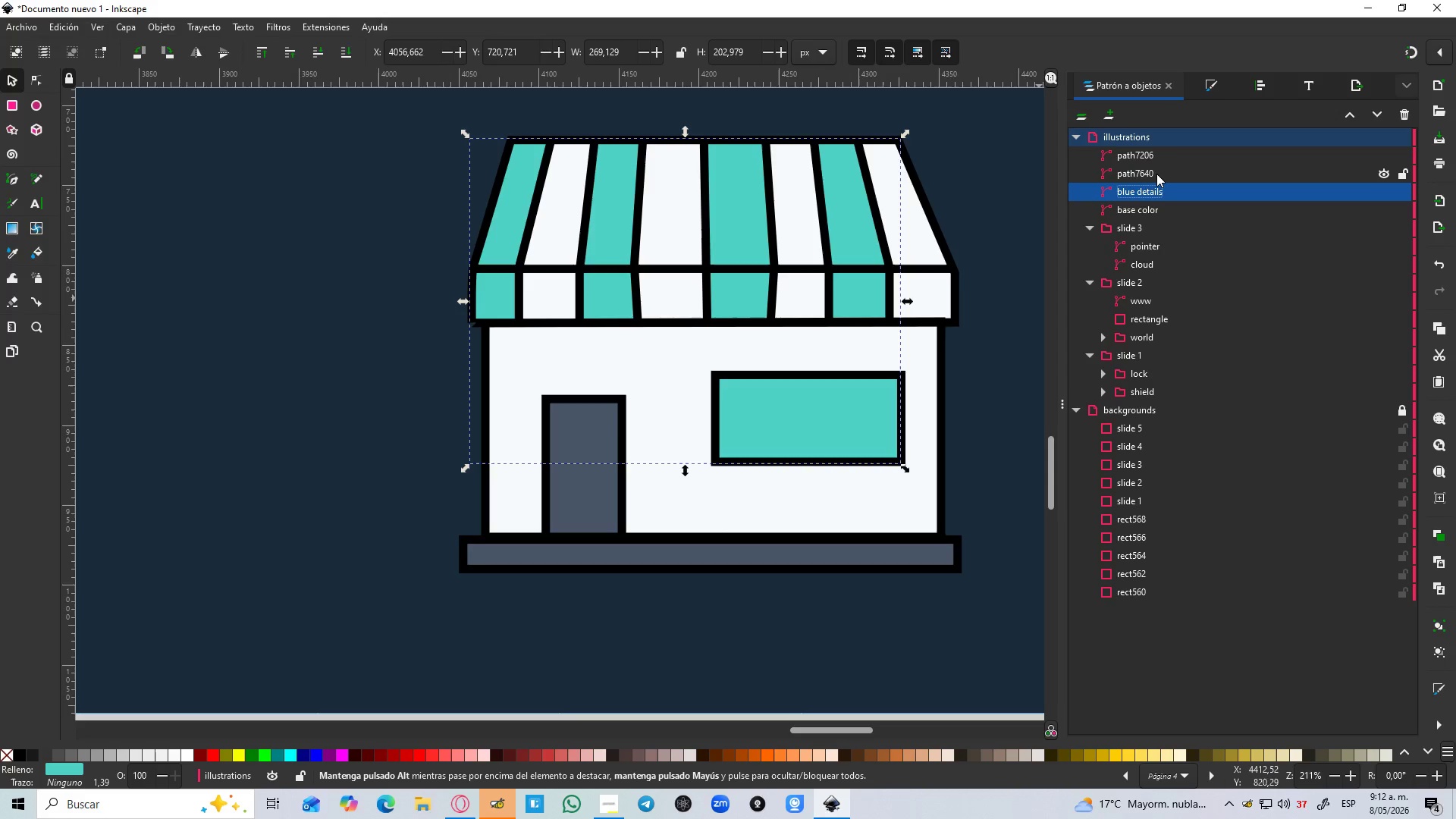 
double_click([1156, 174])
 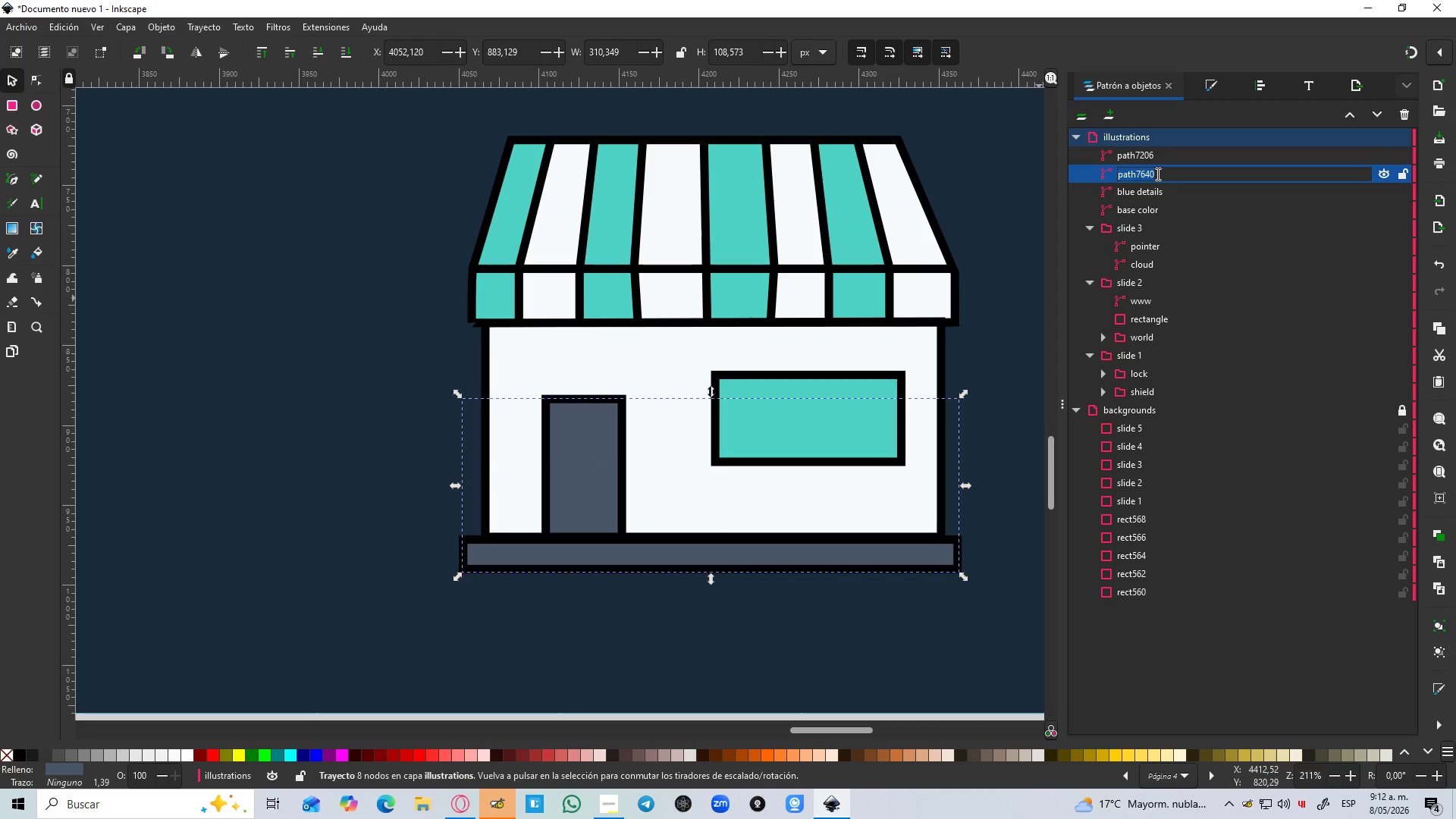 
type(gary details)
 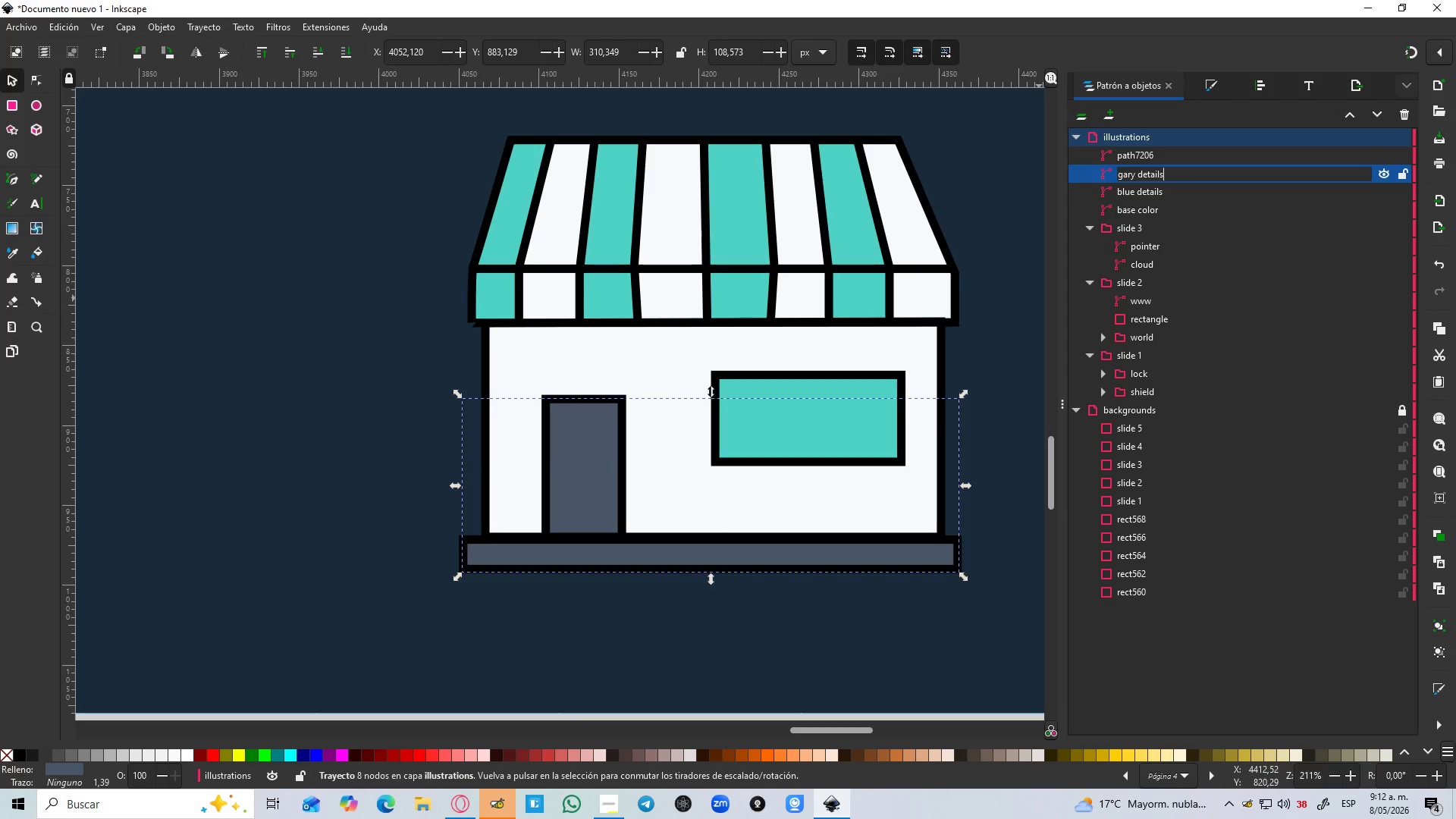 
key(Enter)
 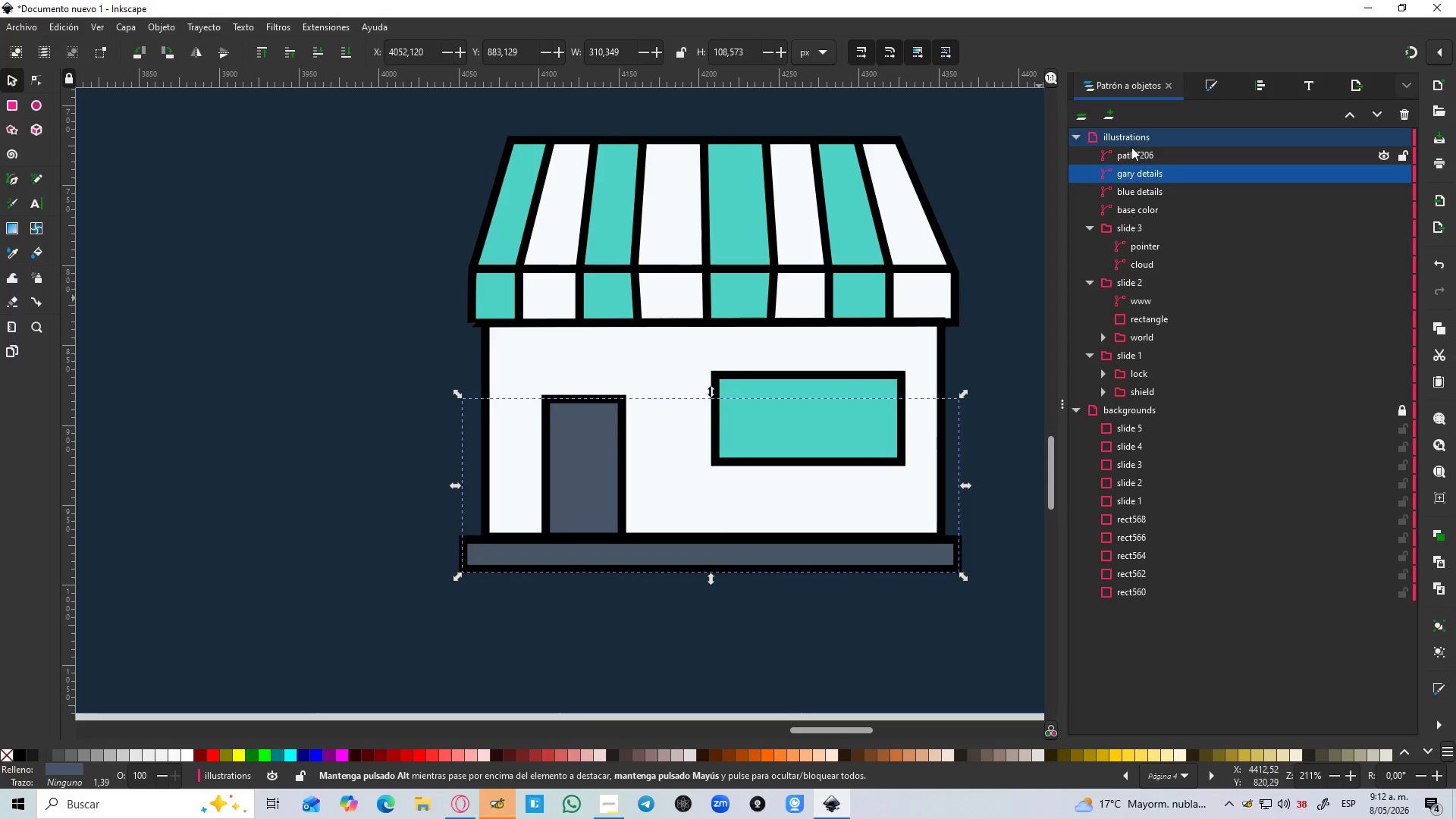 
double_click([1132, 147])
 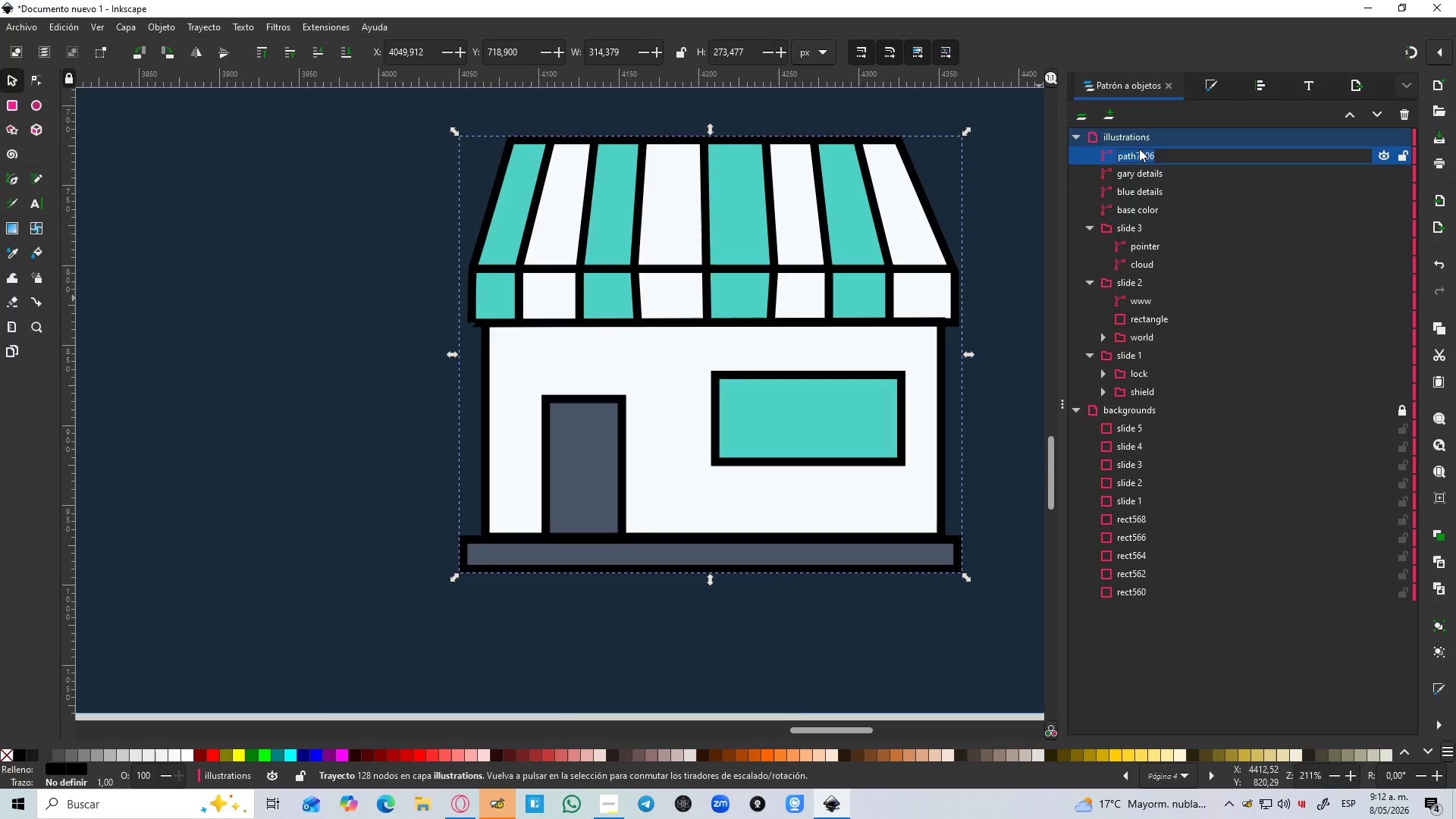 
type(outline)
 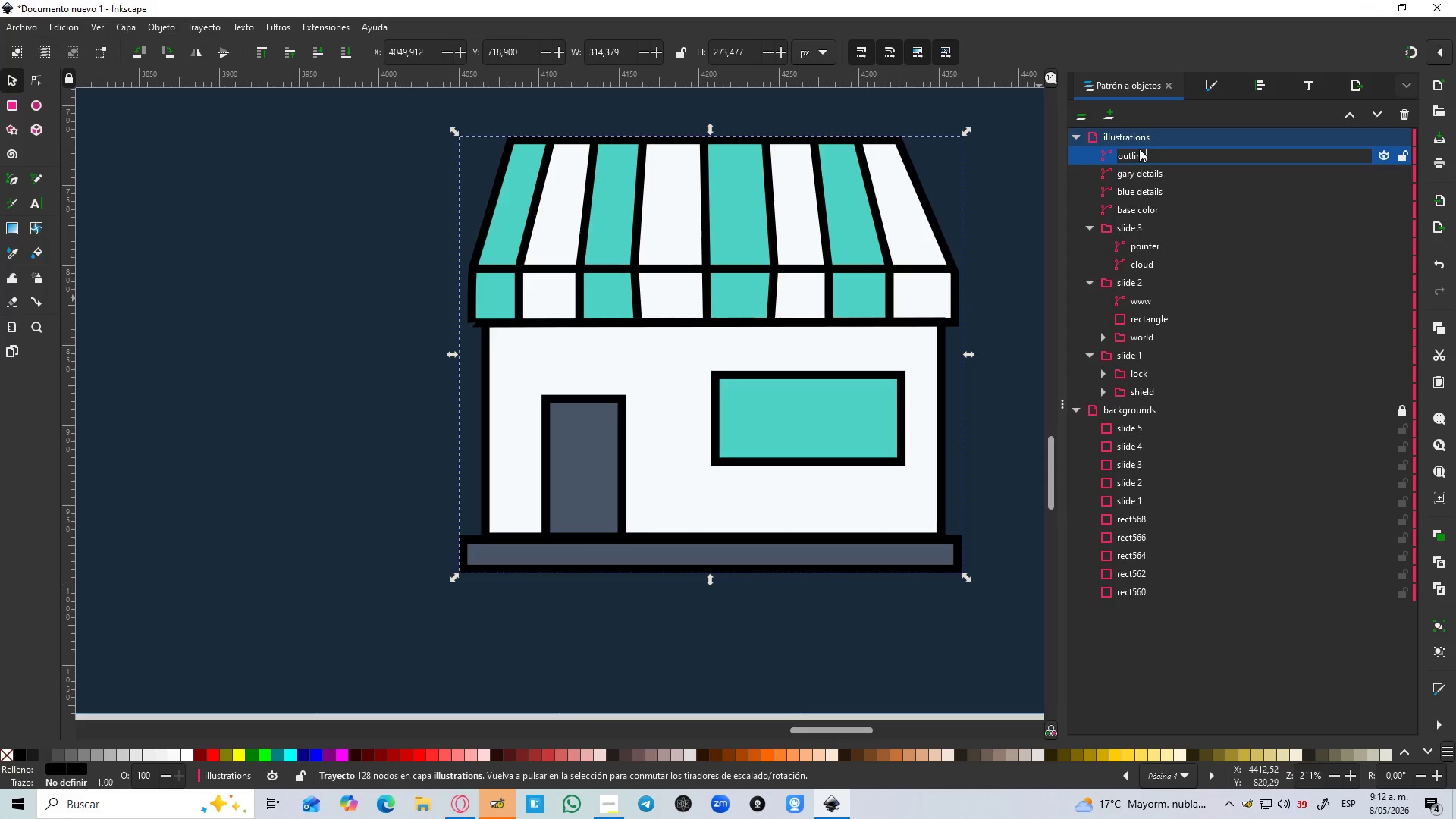 
key(Enter)
 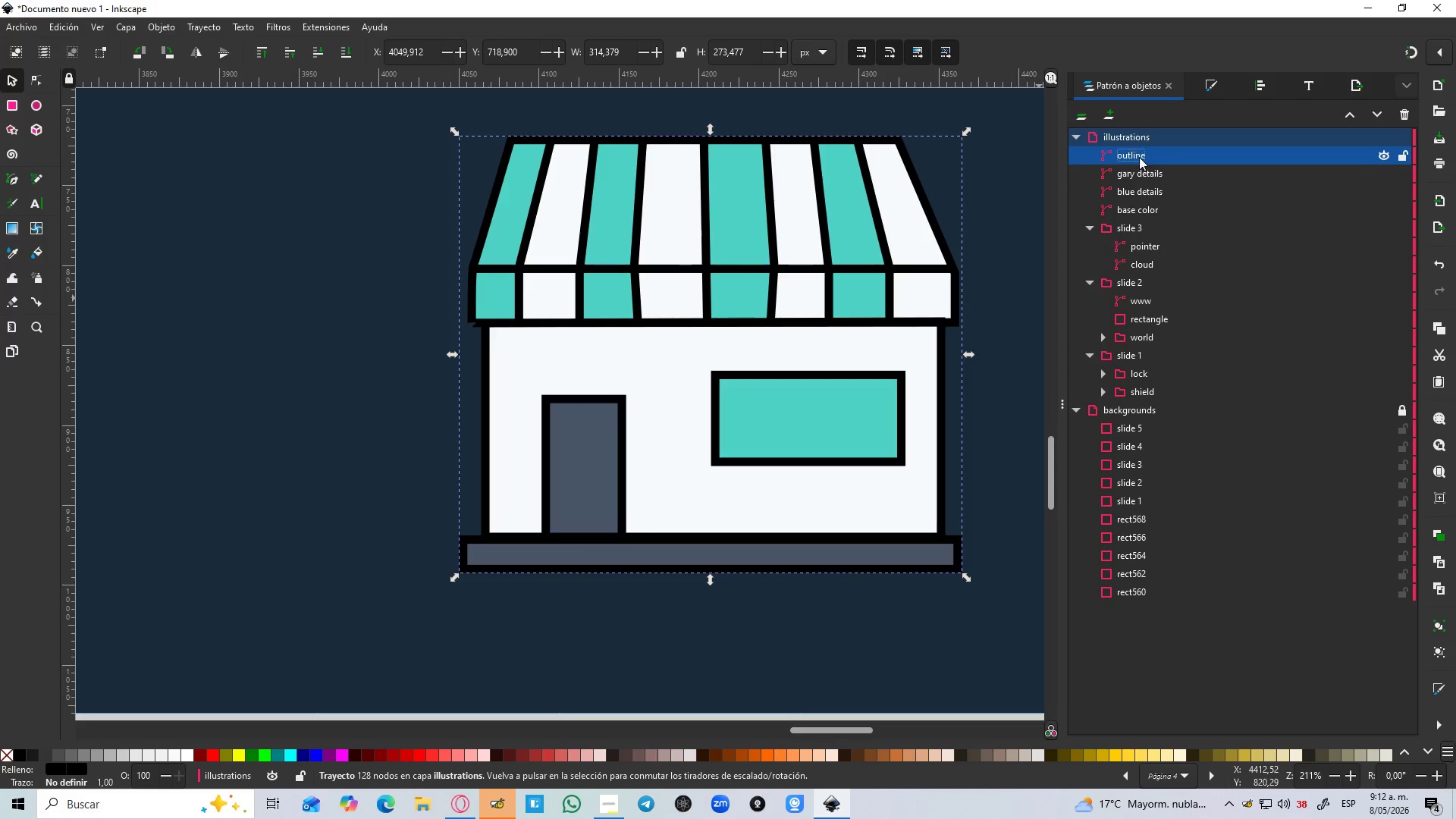 
hold_key(key=ShiftLeft, duration=0.95)
left_click([1132, 202])
 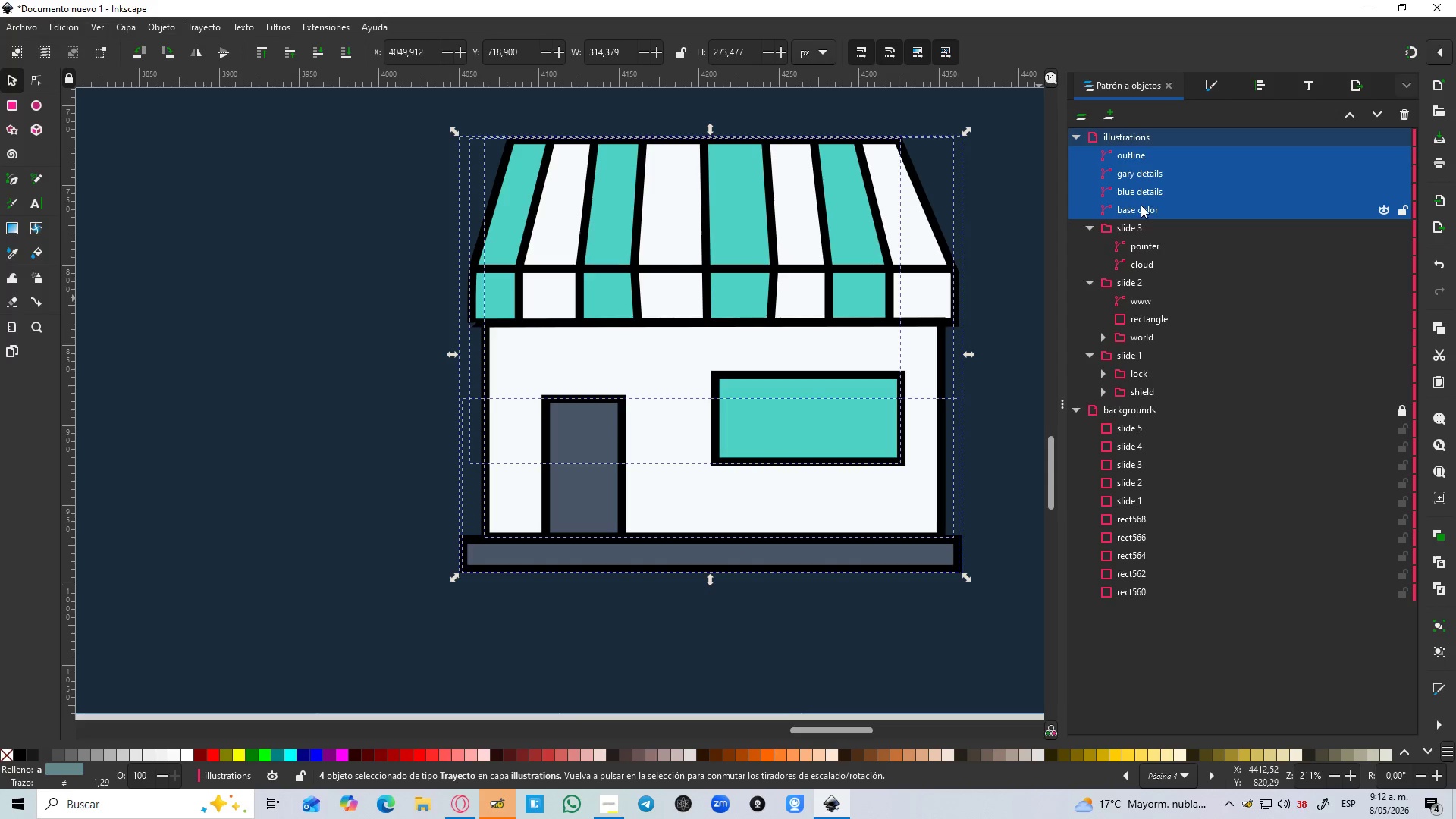 
key(Control+G)
 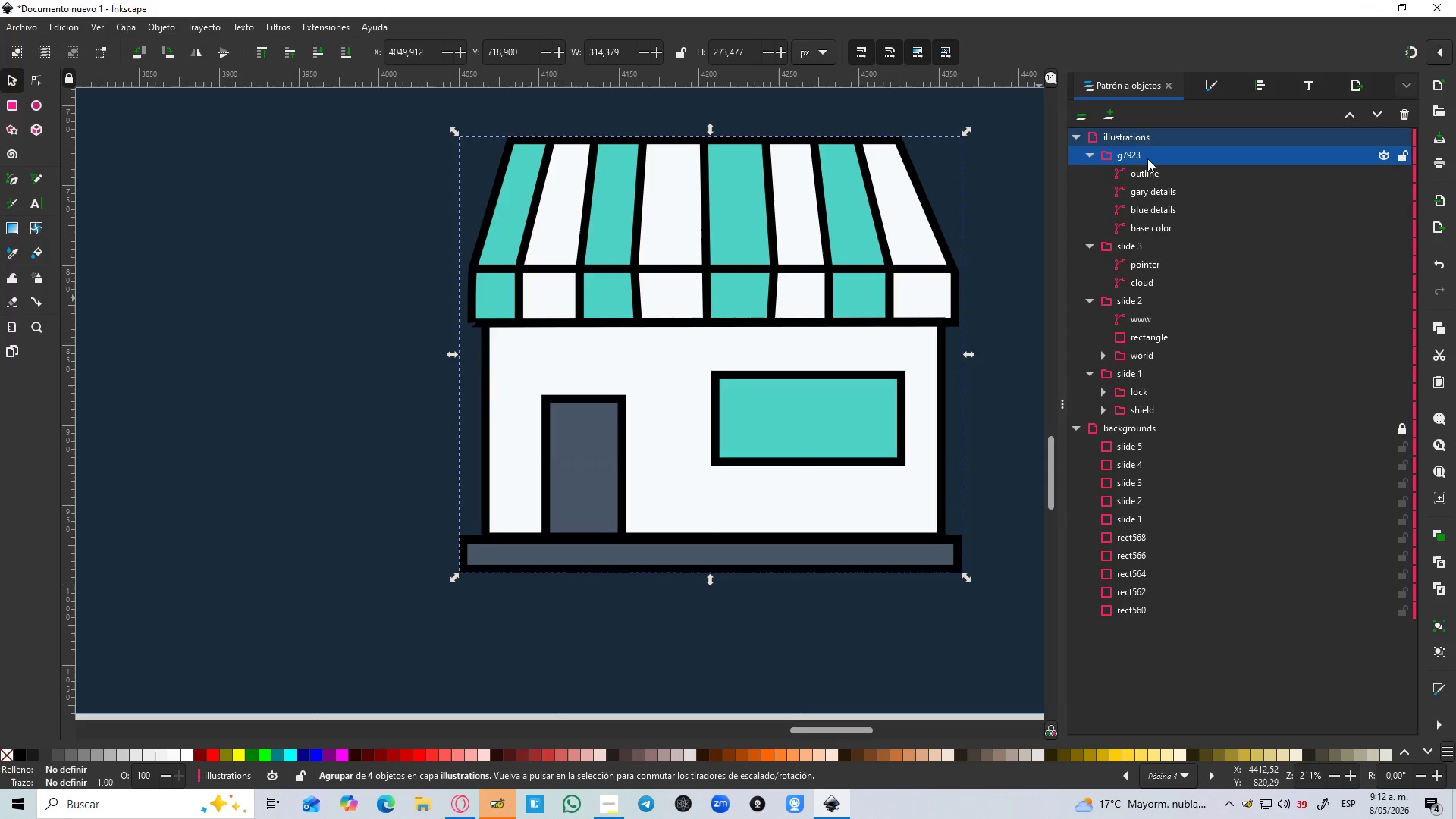 
double_click([1147, 158])
 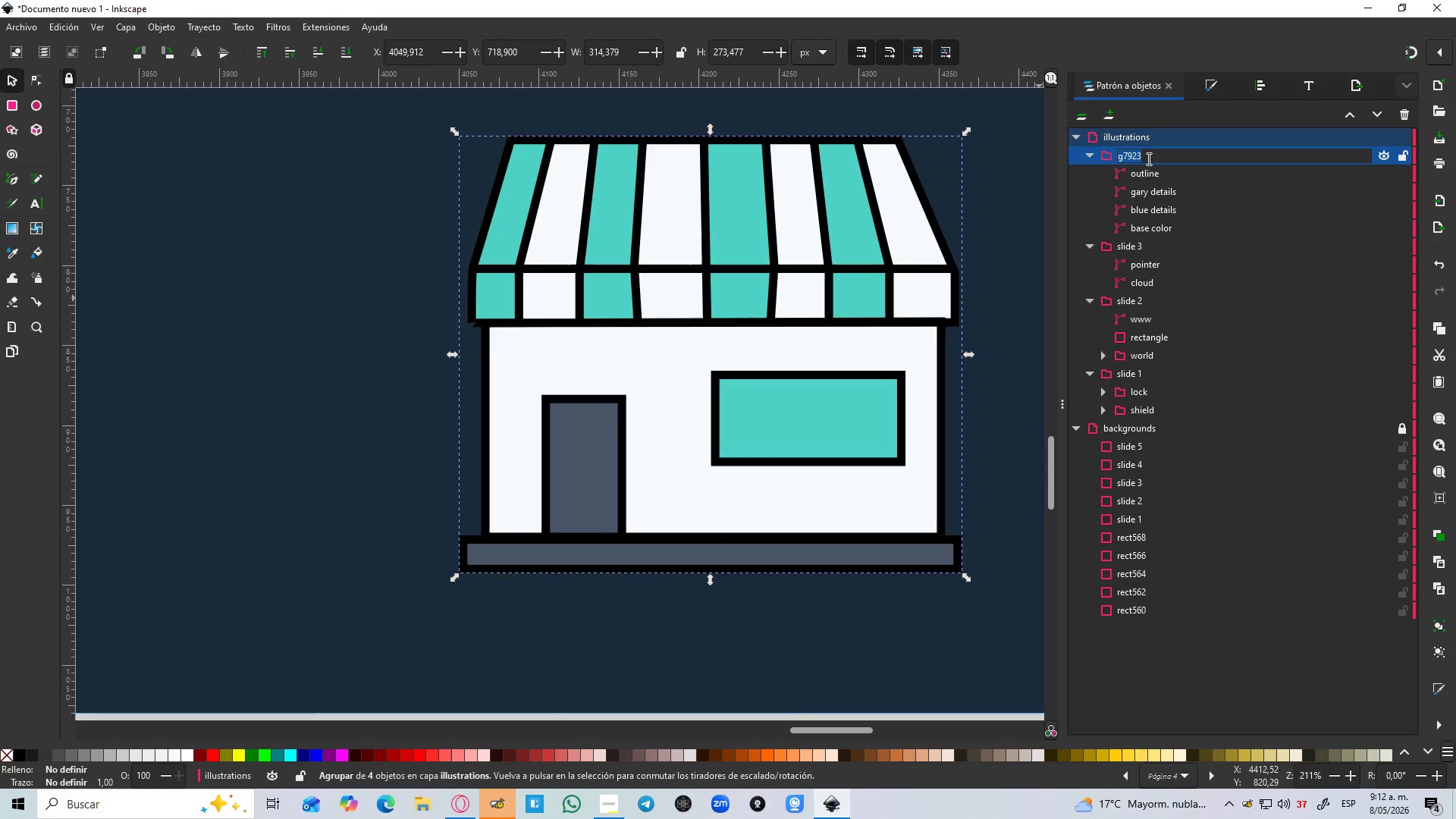 
type(house)
 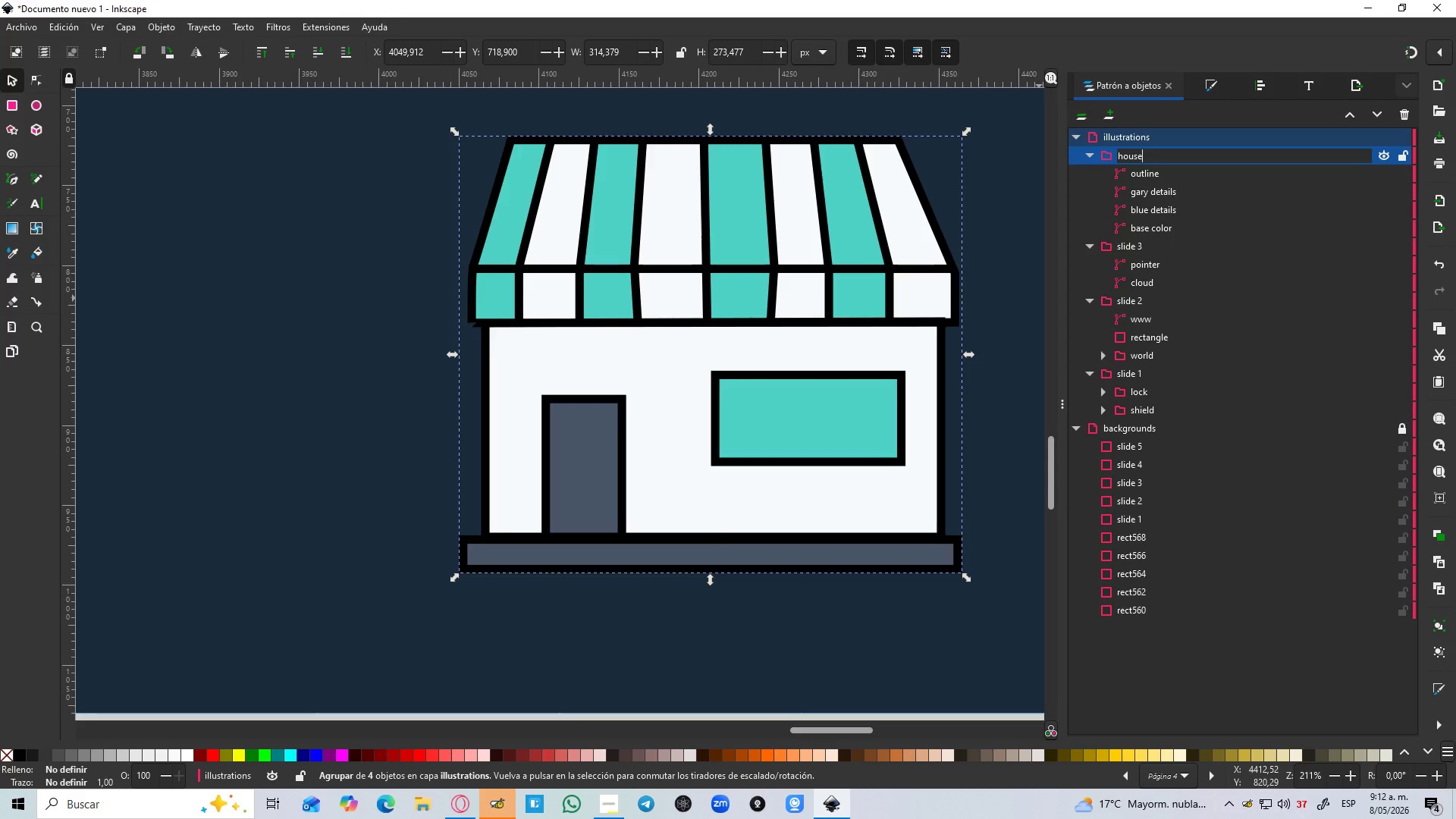 
key(Enter)
 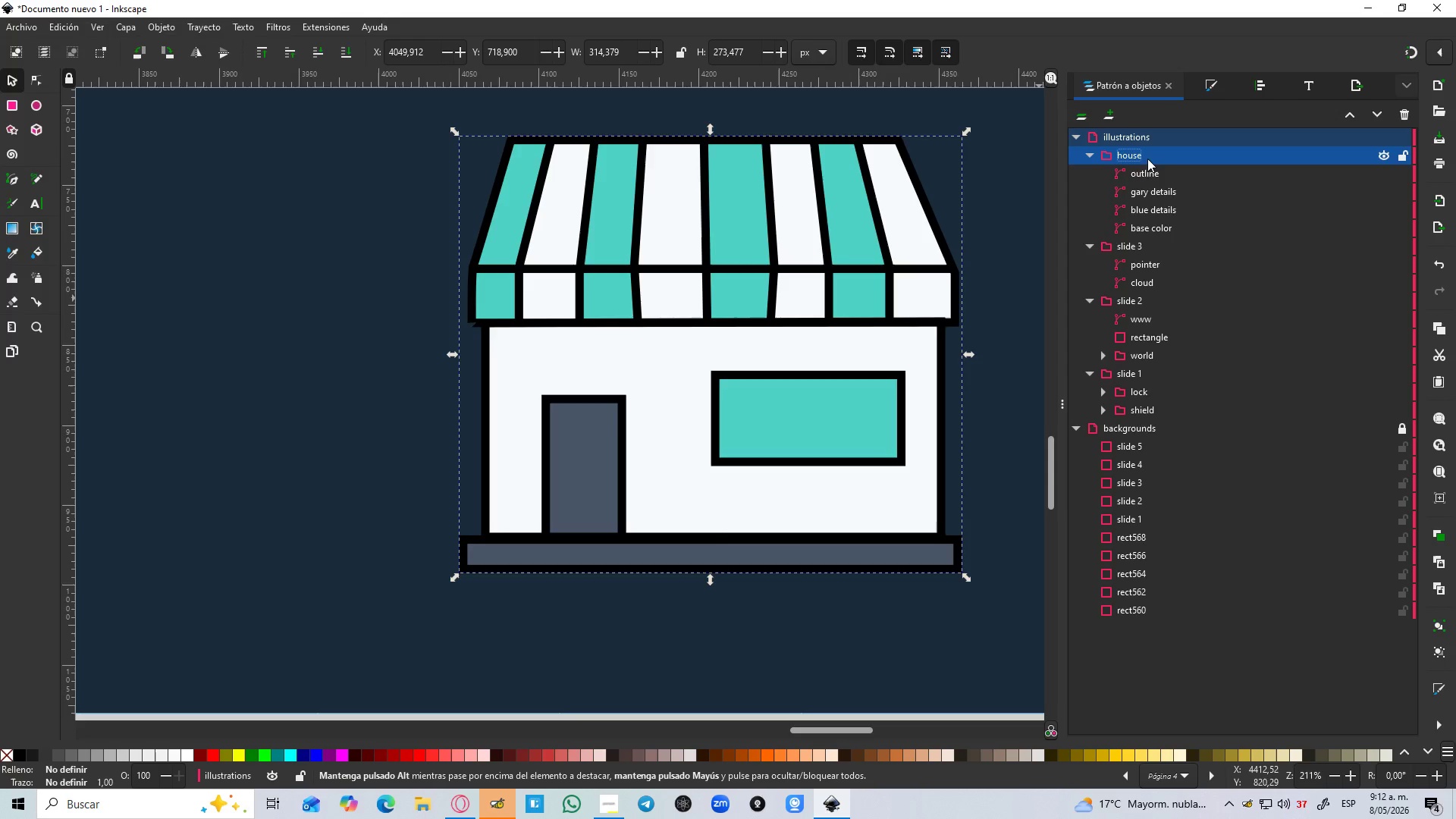 
hold_key(key=ControlLeft, duration=0.95)
scroll: coordinate [806, 378], scroll_direction: down, amount: 4.0
 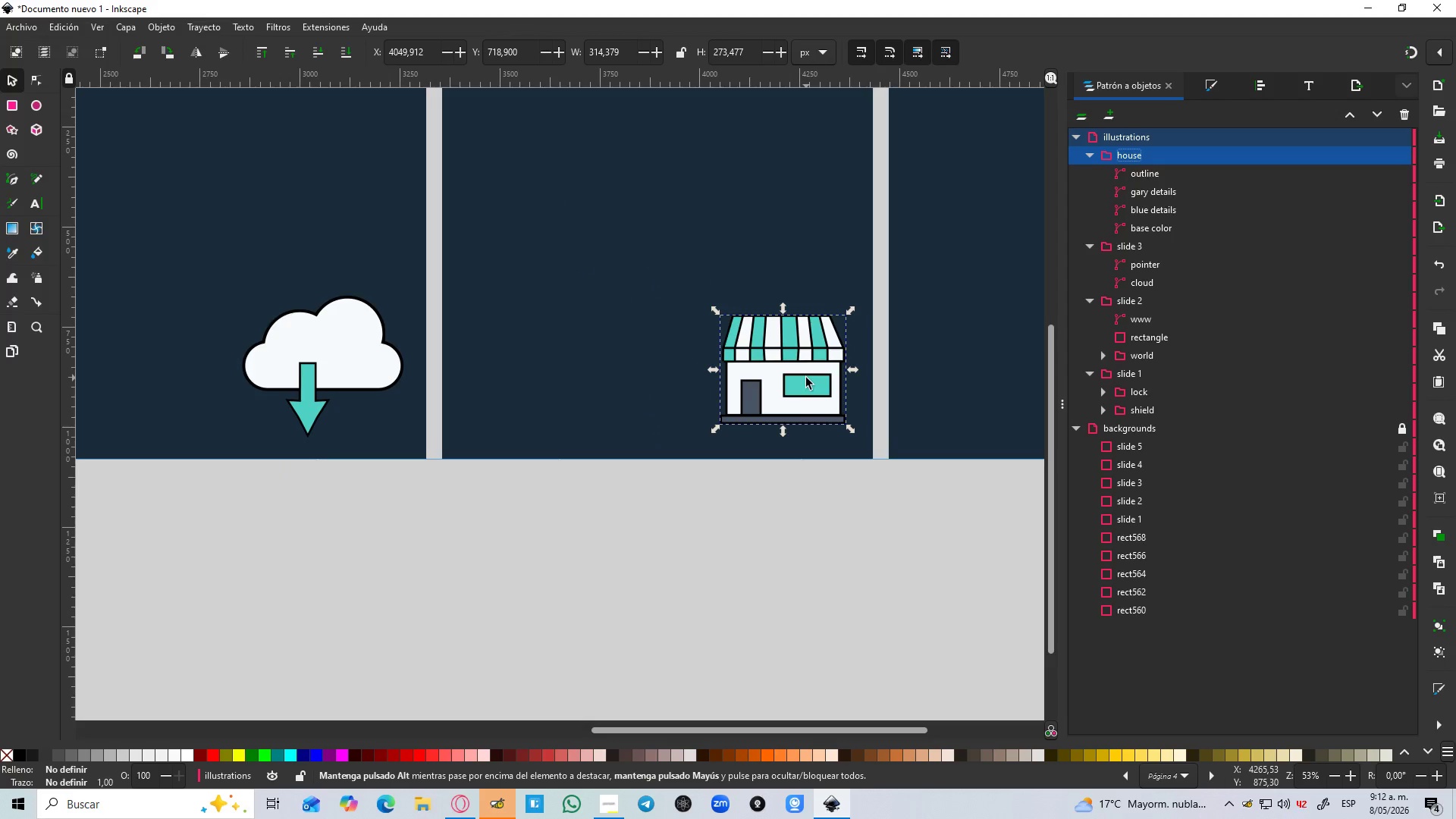 
key(Alt+AltLeft)
 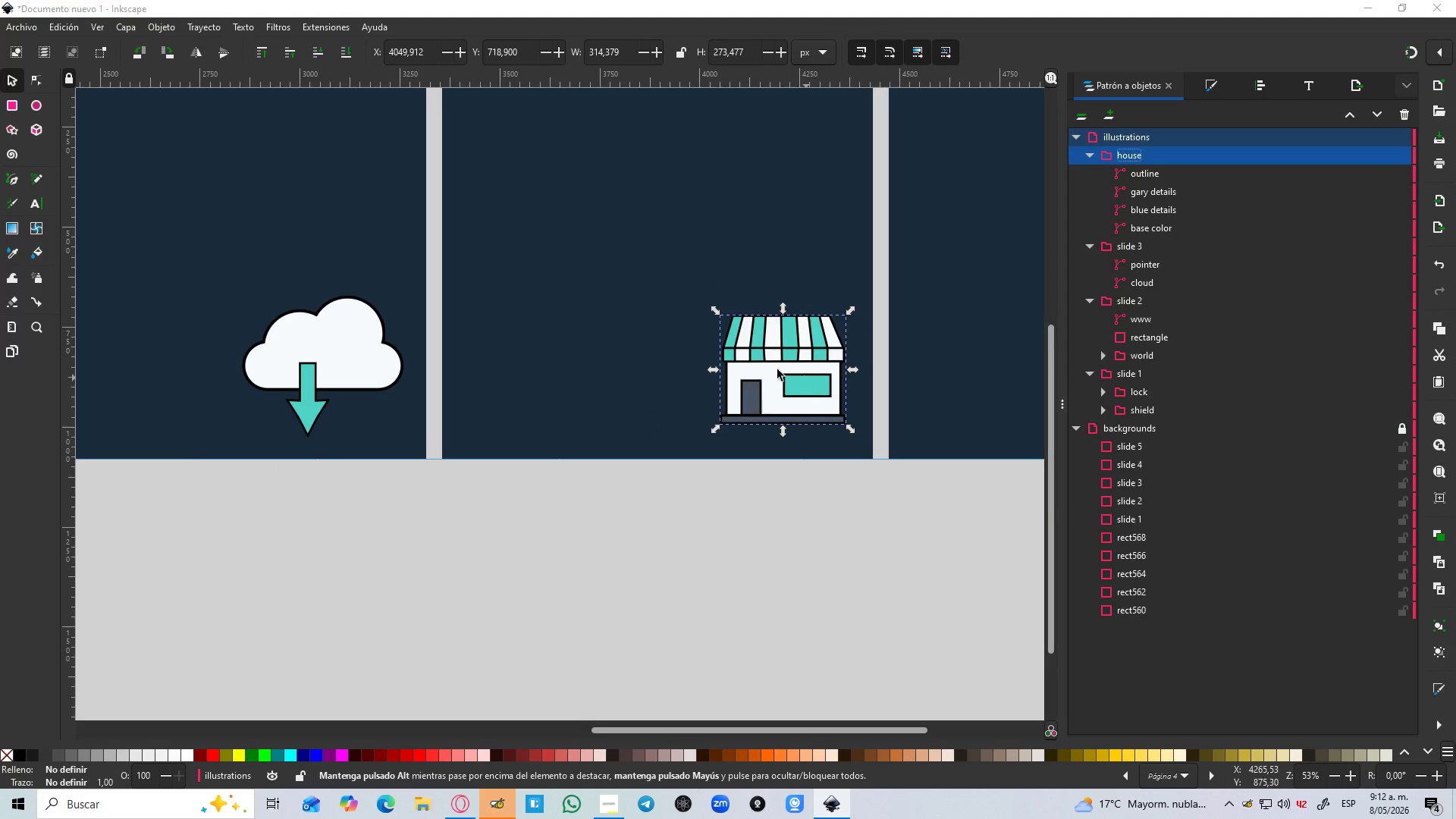 
key(Alt+Tab)